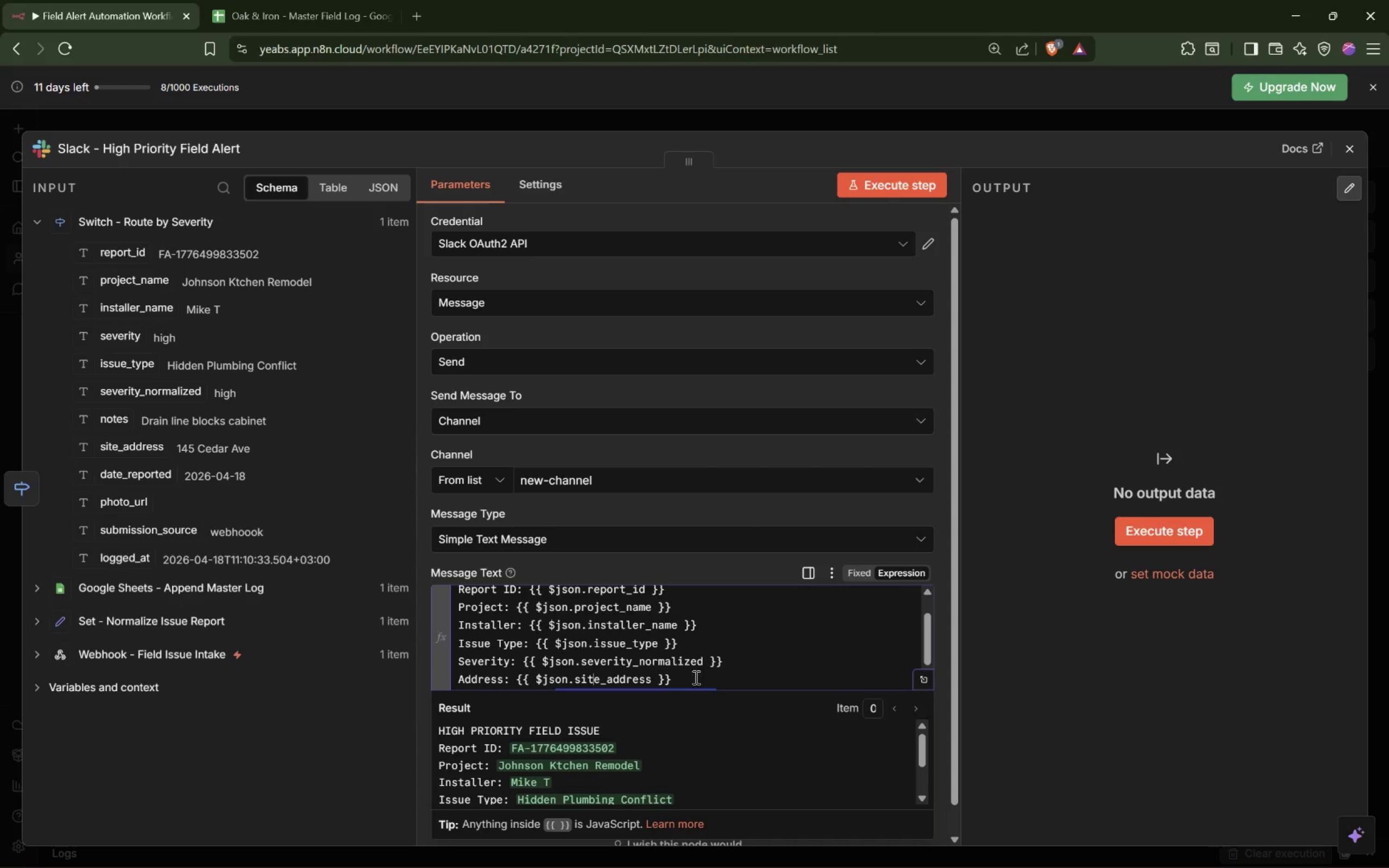 
left_click([707, 678])
 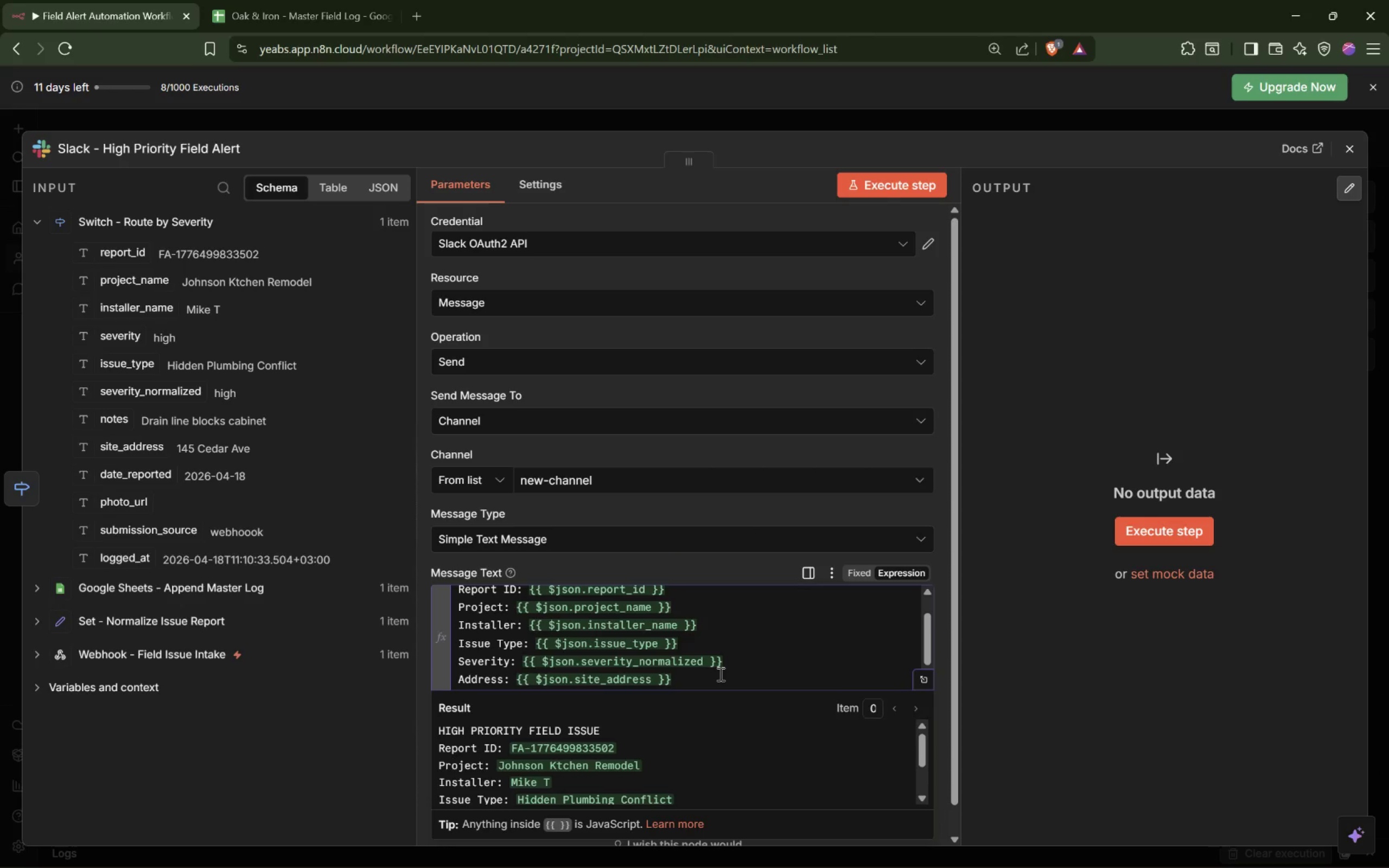 
key(Enter)
 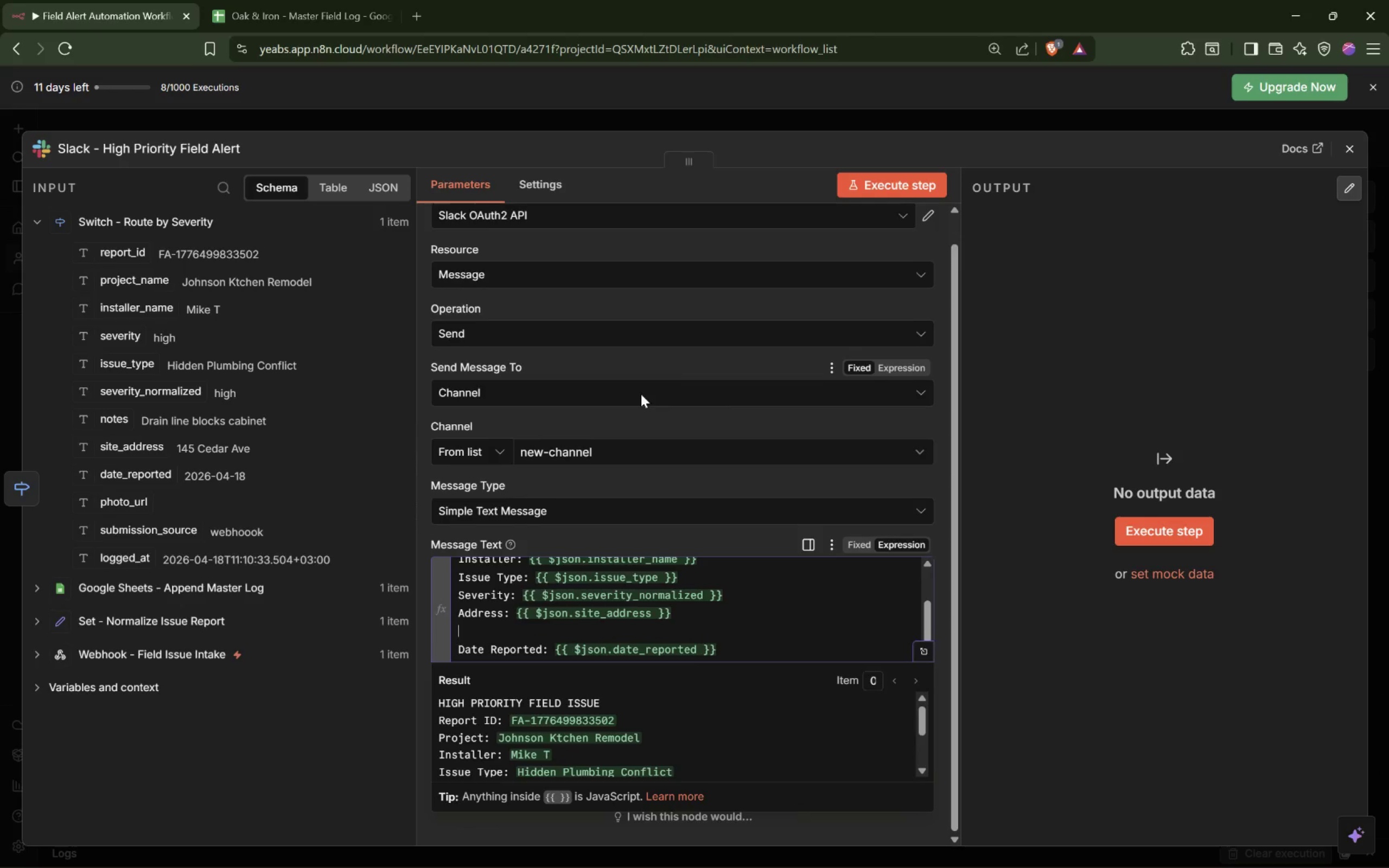 
key(Backspace)
 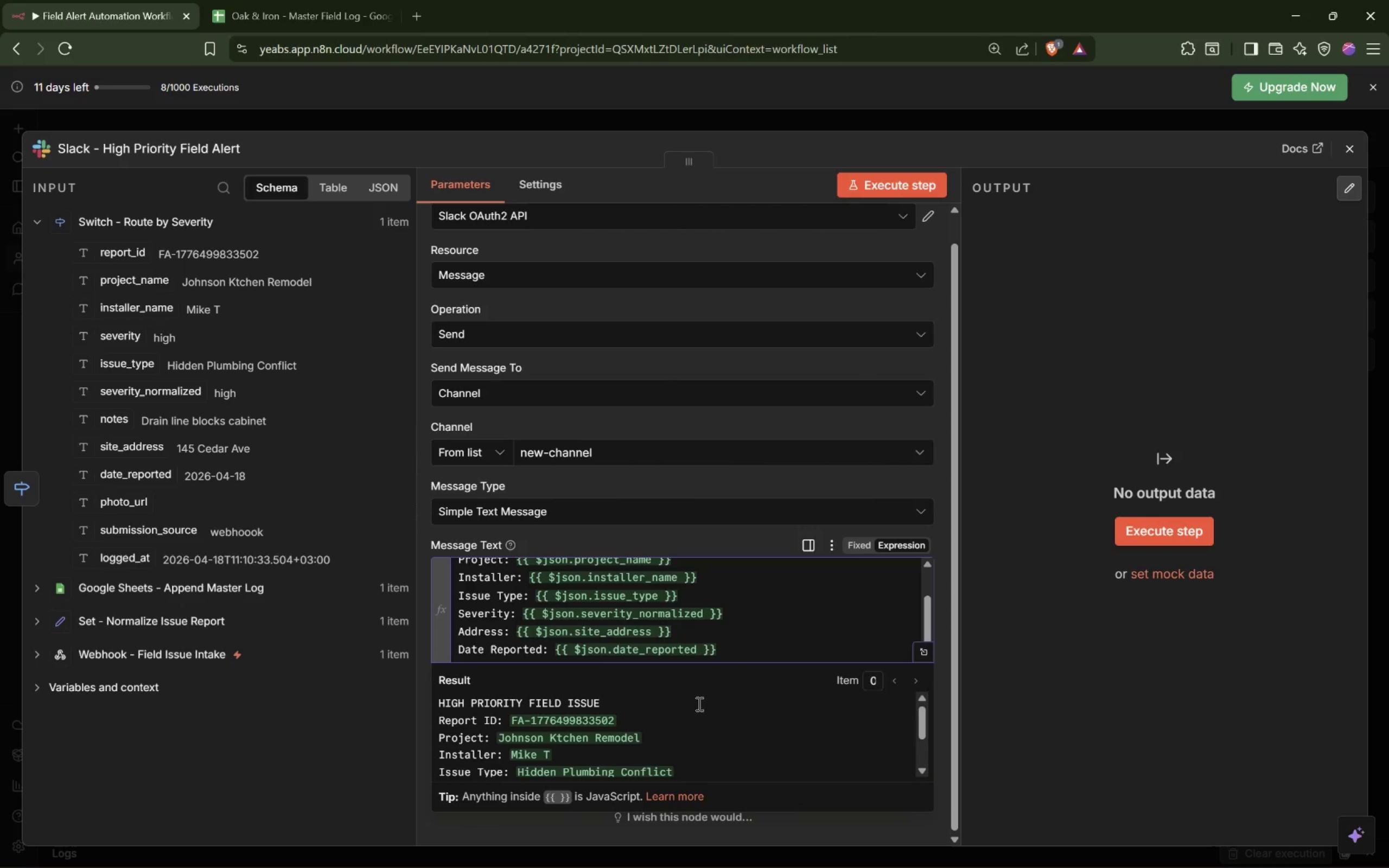 
left_click([741, 643])
 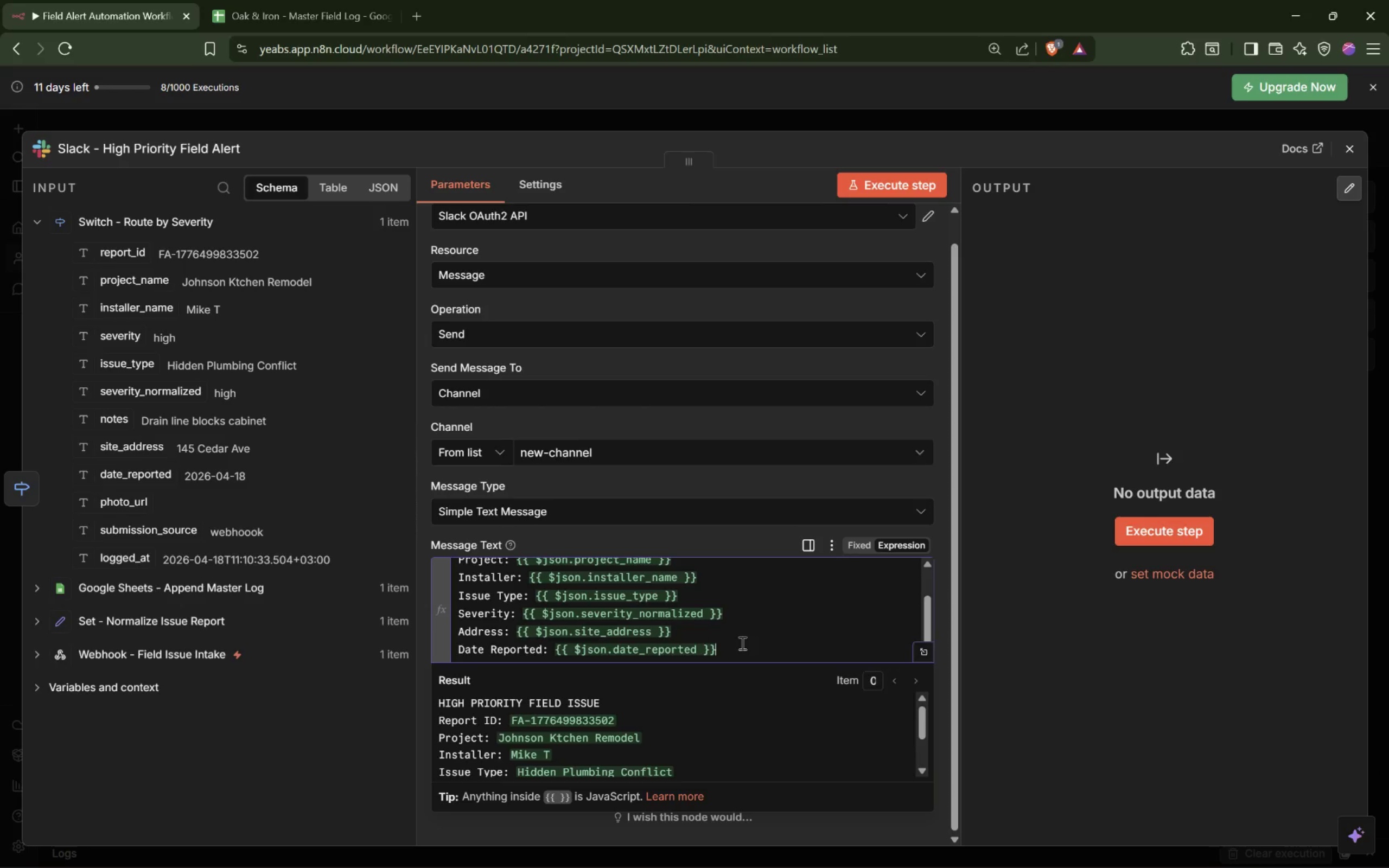 
key(Enter)
 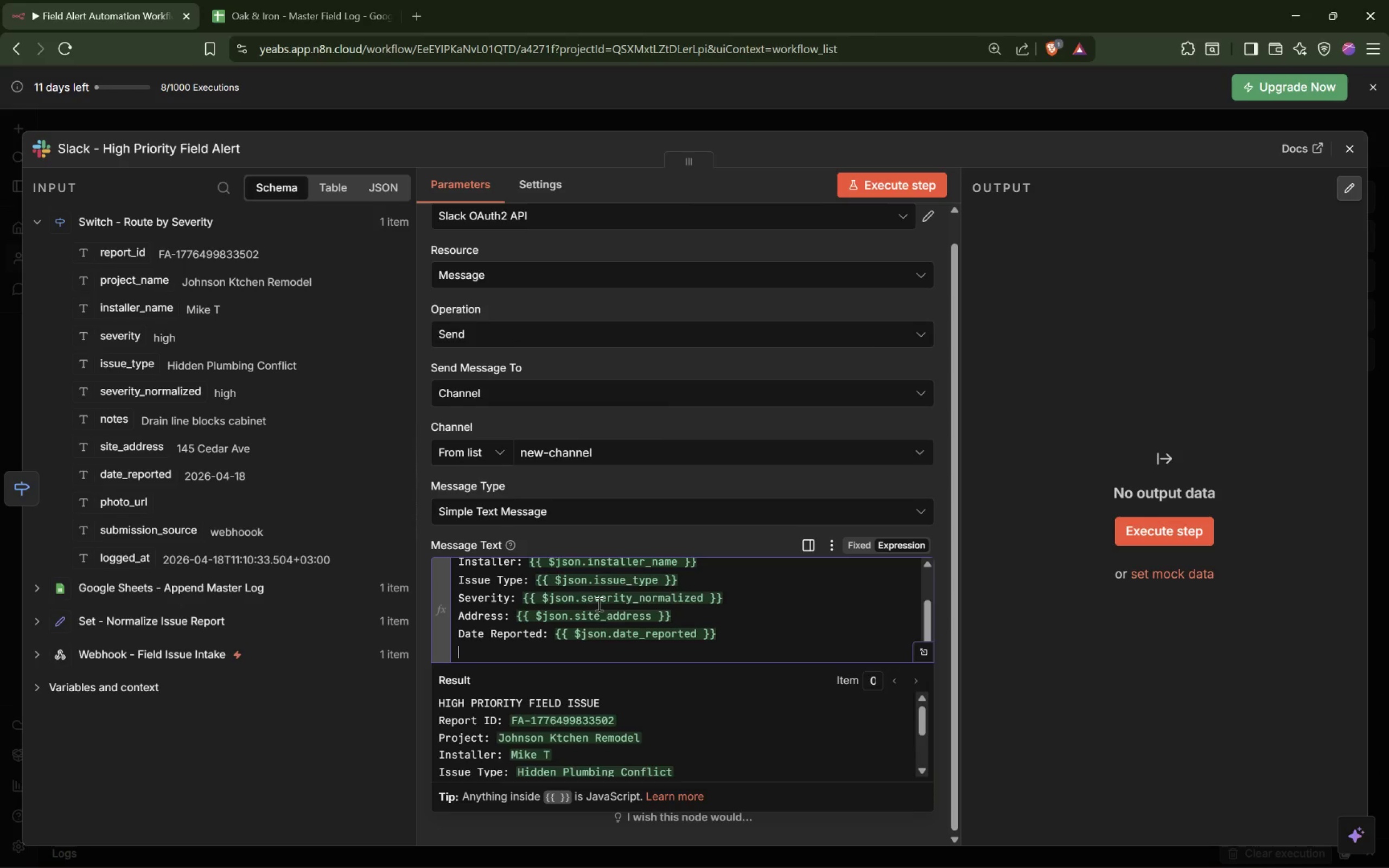 
type(Notes: )
 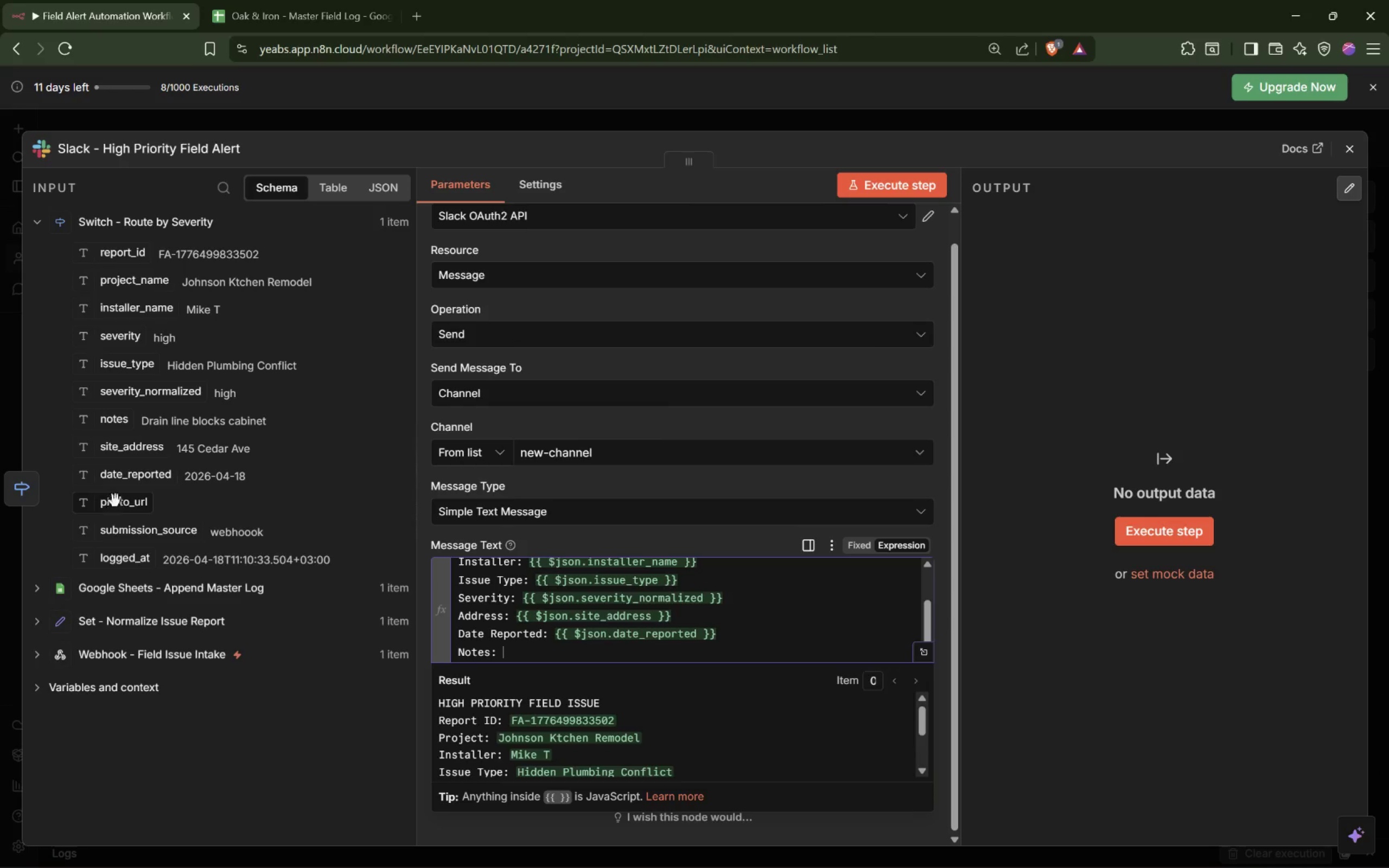 
left_click_drag(start_coordinate=[116, 424], to_coordinate=[536, 646])
 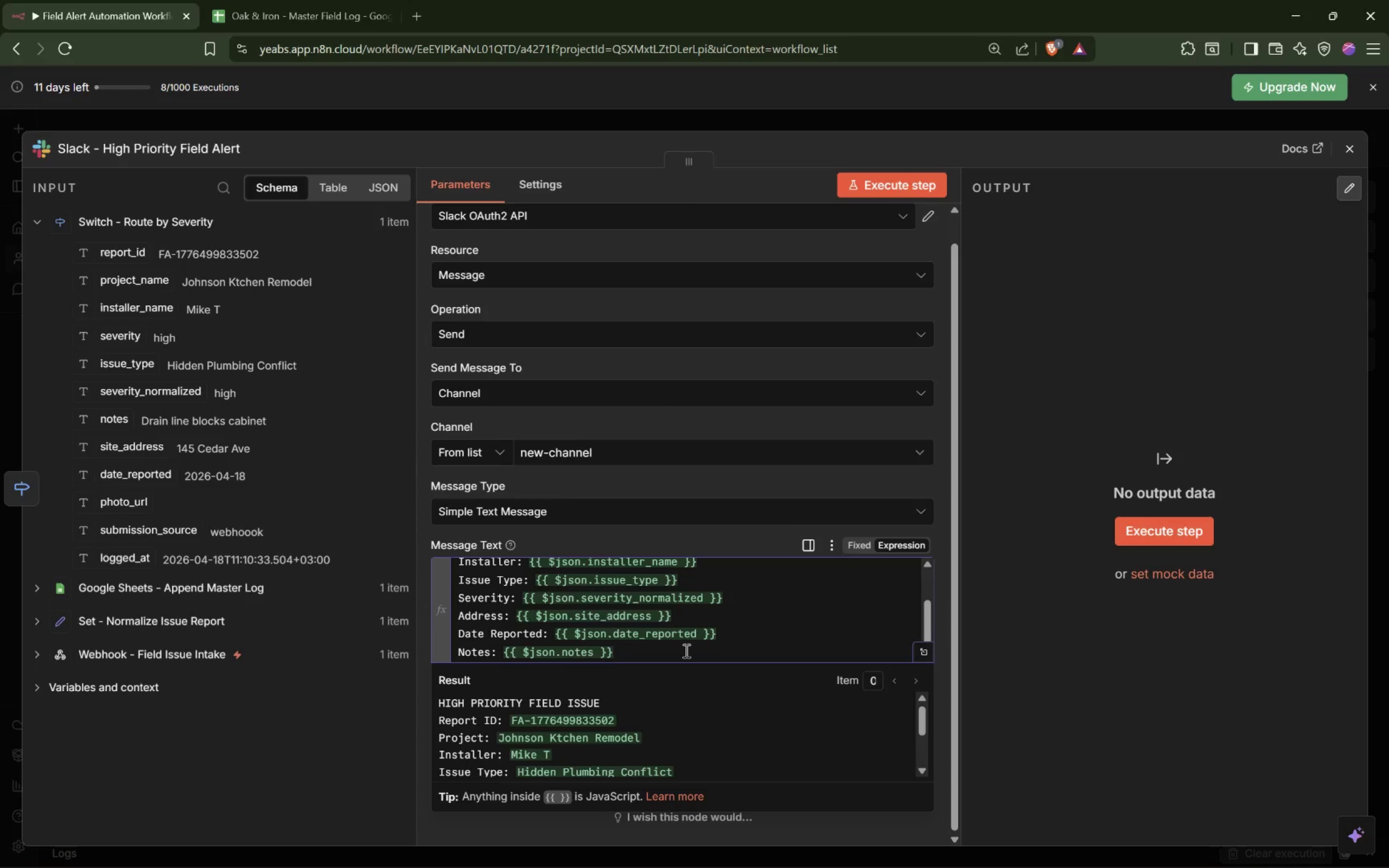 
key(Enter)
 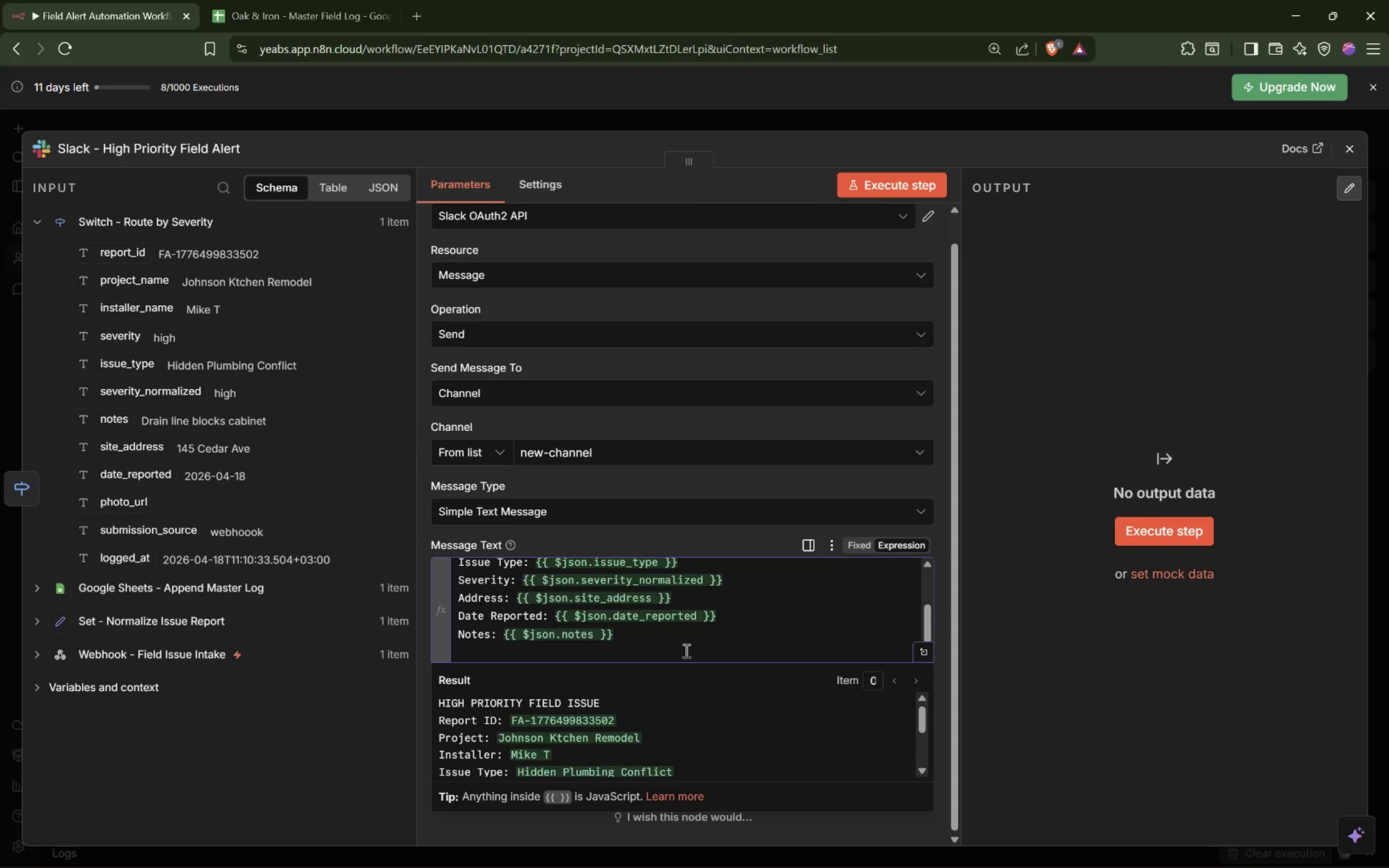 
type(Photo URL: )
 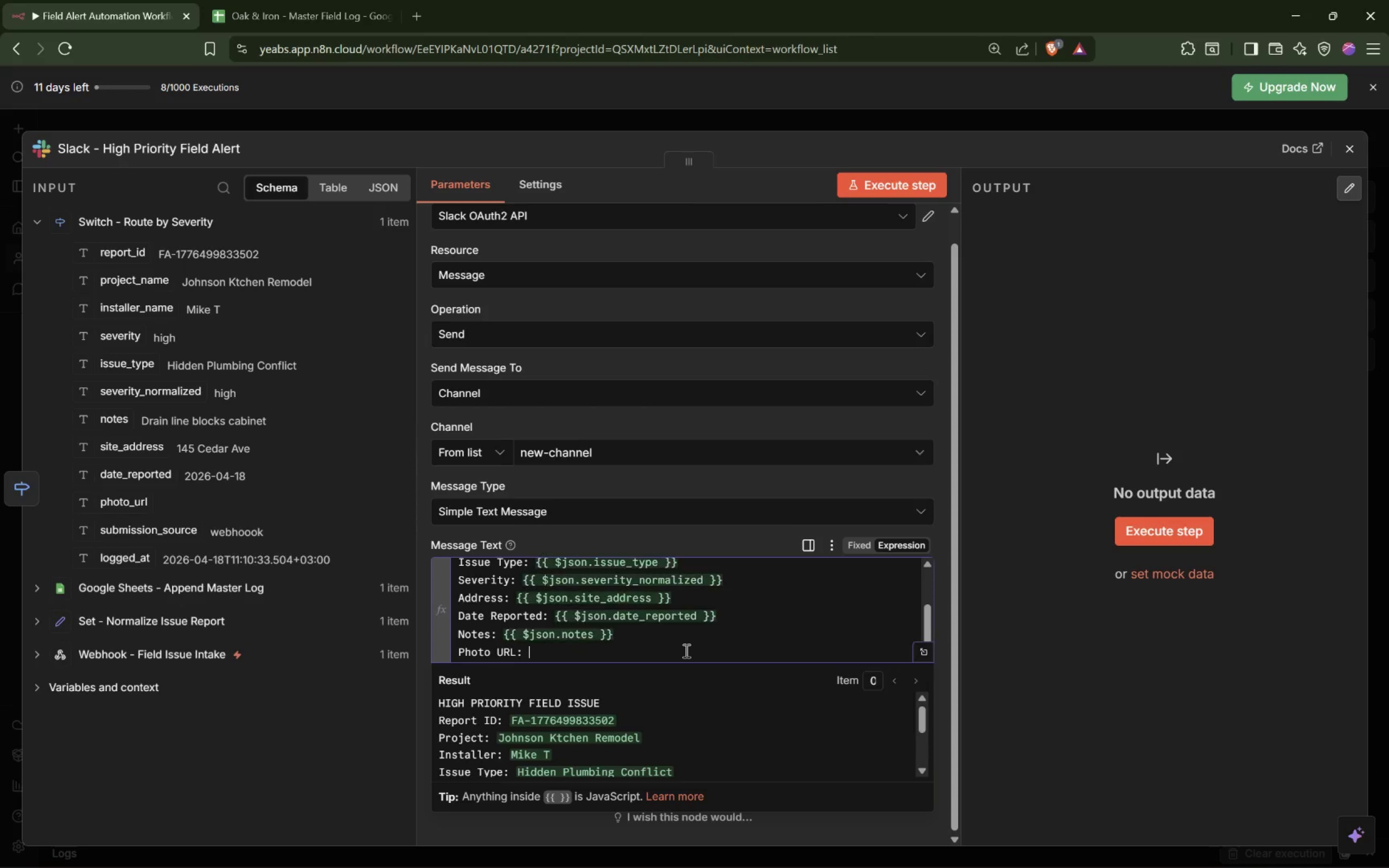 
left_click_drag(start_coordinate=[126, 505], to_coordinate=[556, 653])
 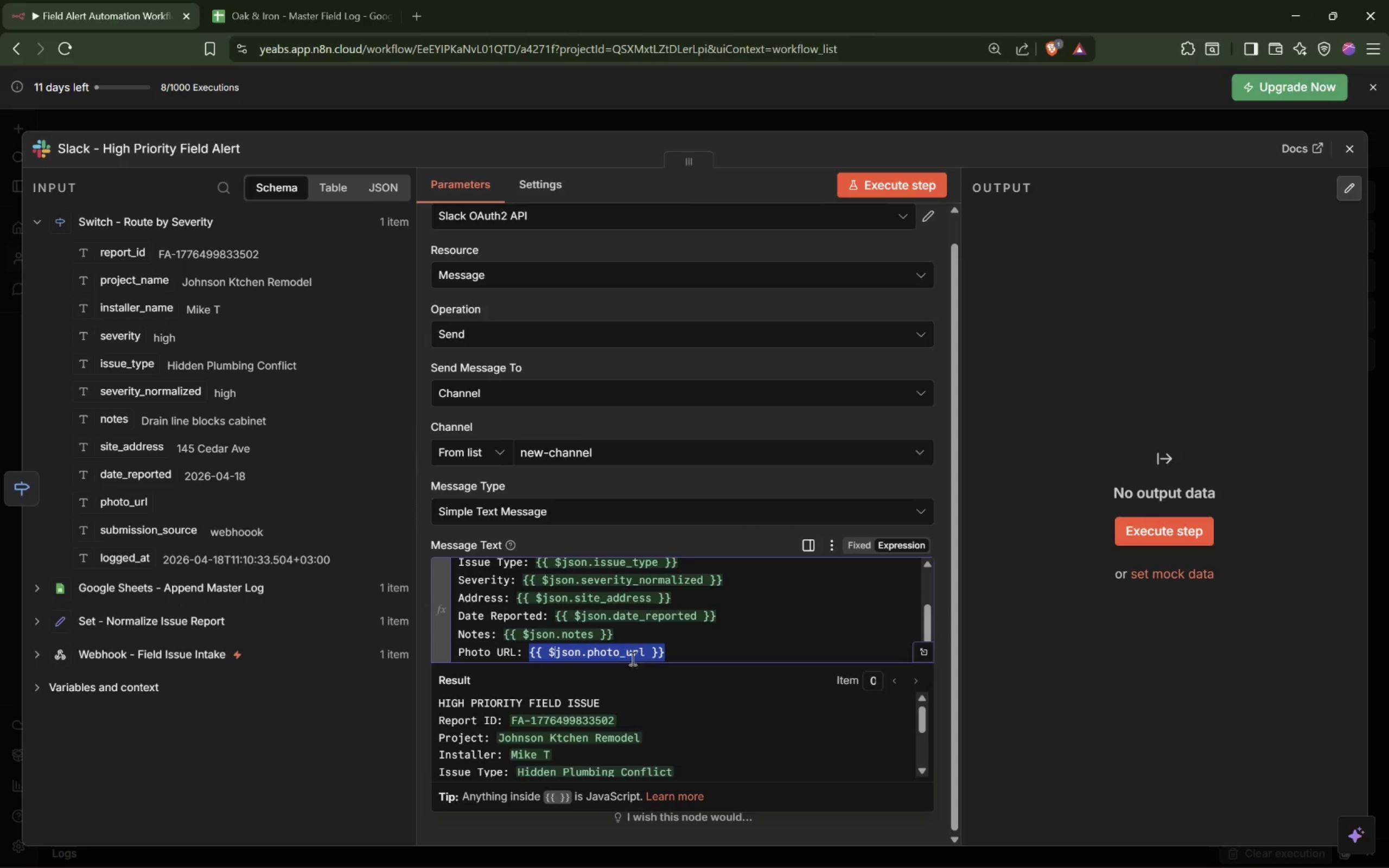 
left_click([644, 654])
 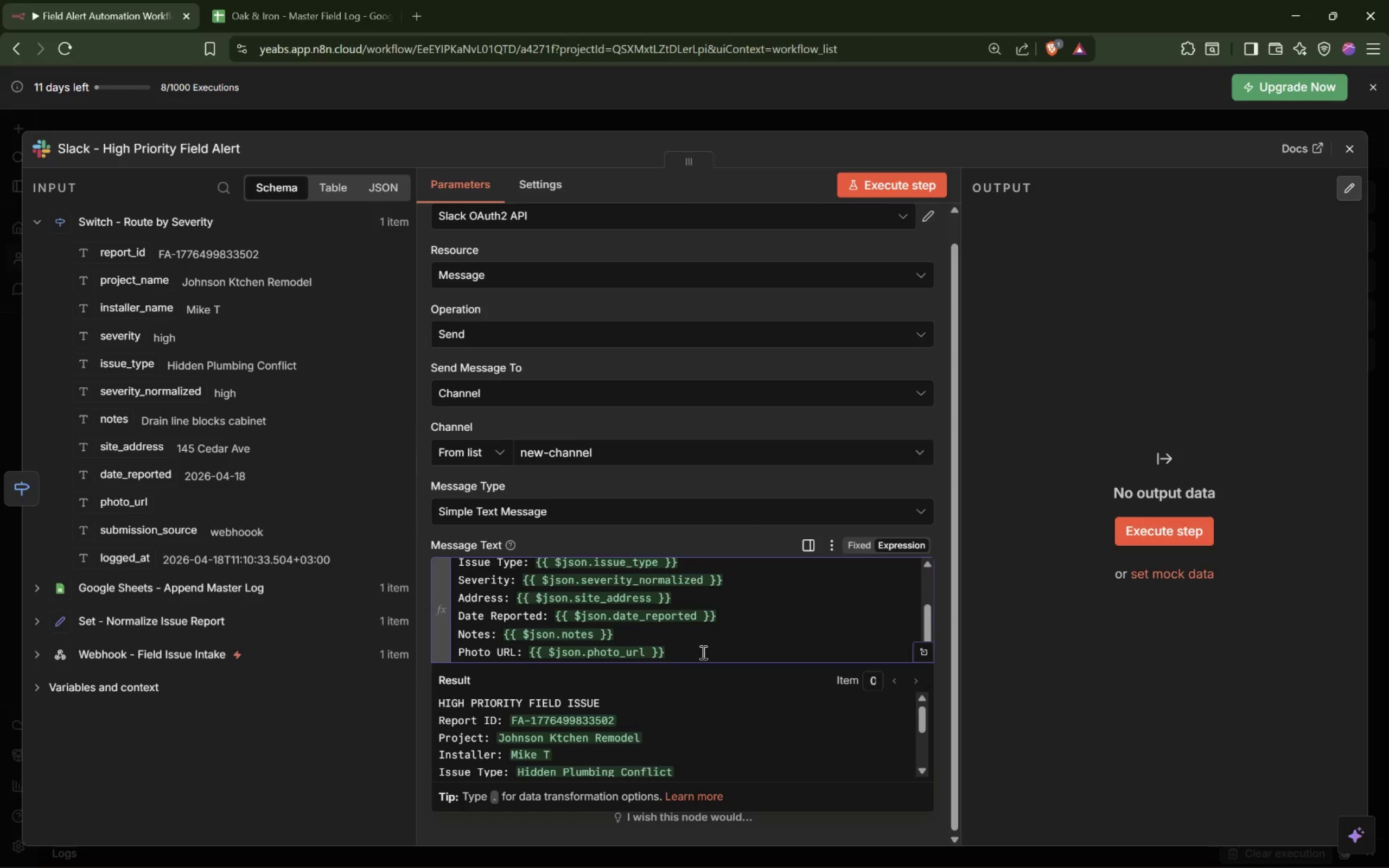 
type( ? $json.pho)
key(Tab)
type(: 'No P)
key(Backspace)
type(photo provided)
 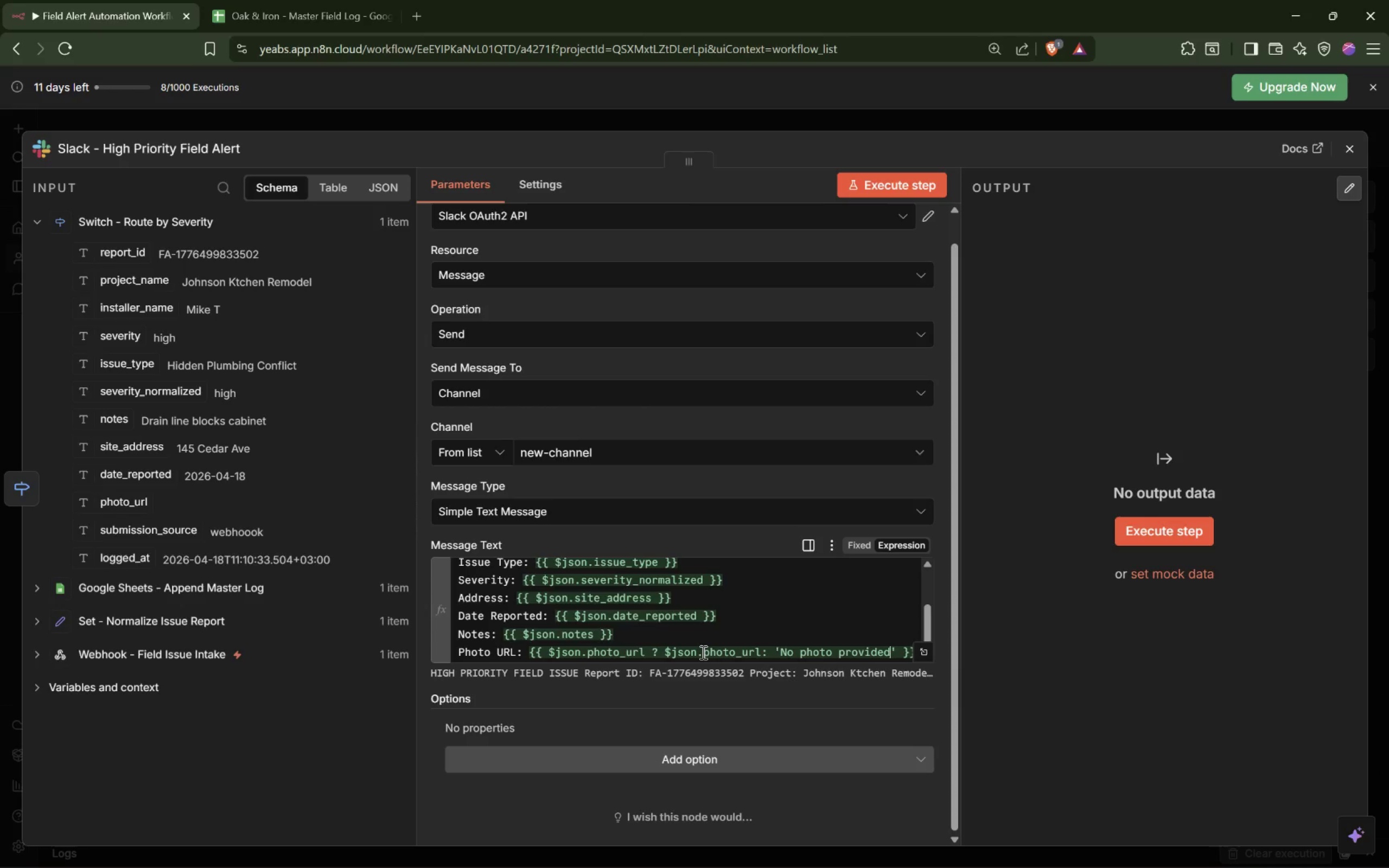 
left_click([746, 618])
 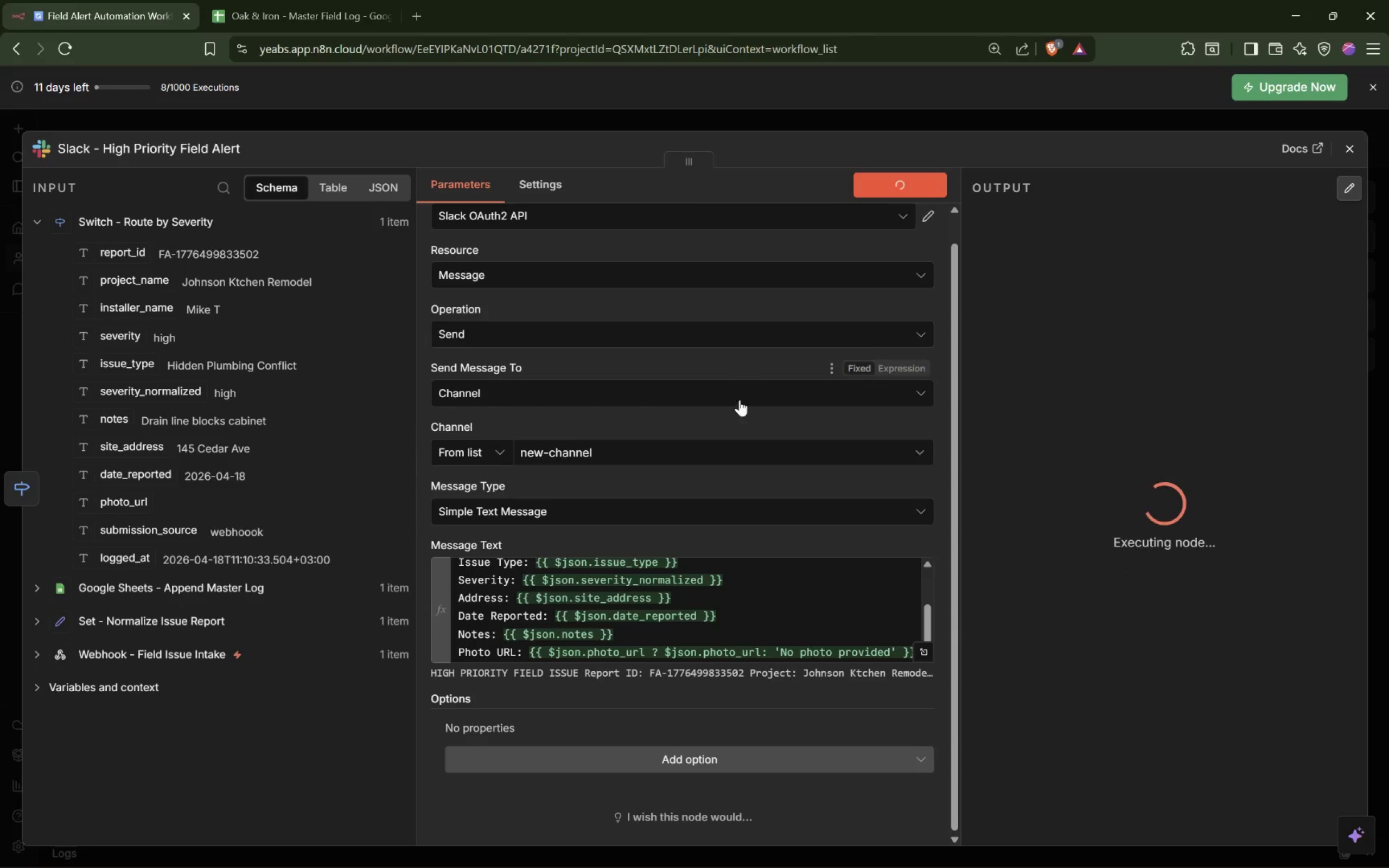 
wait(5.17)
 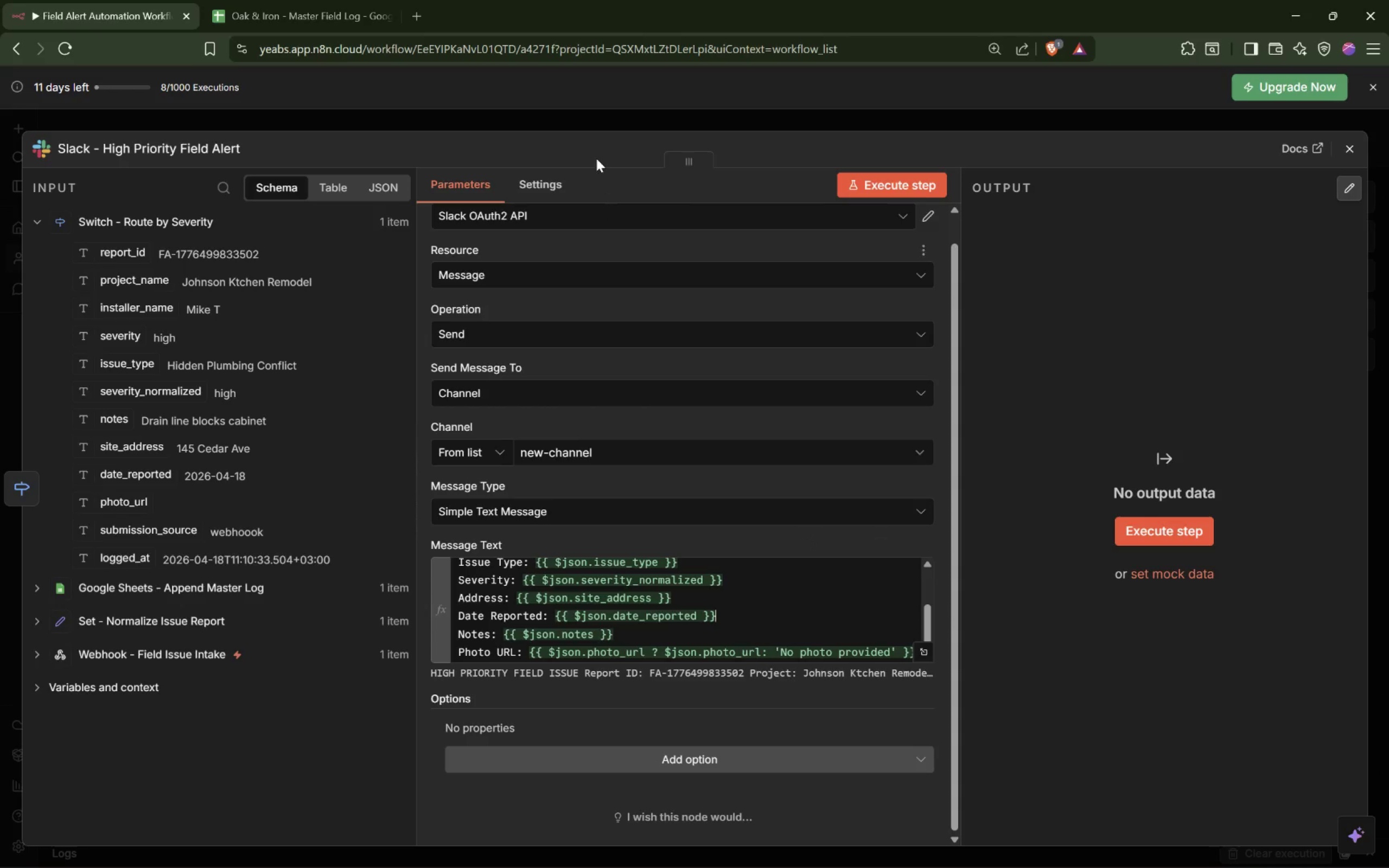 
scroll: coordinate [1117, 561], scroll_direction: down, amount: 1.0
 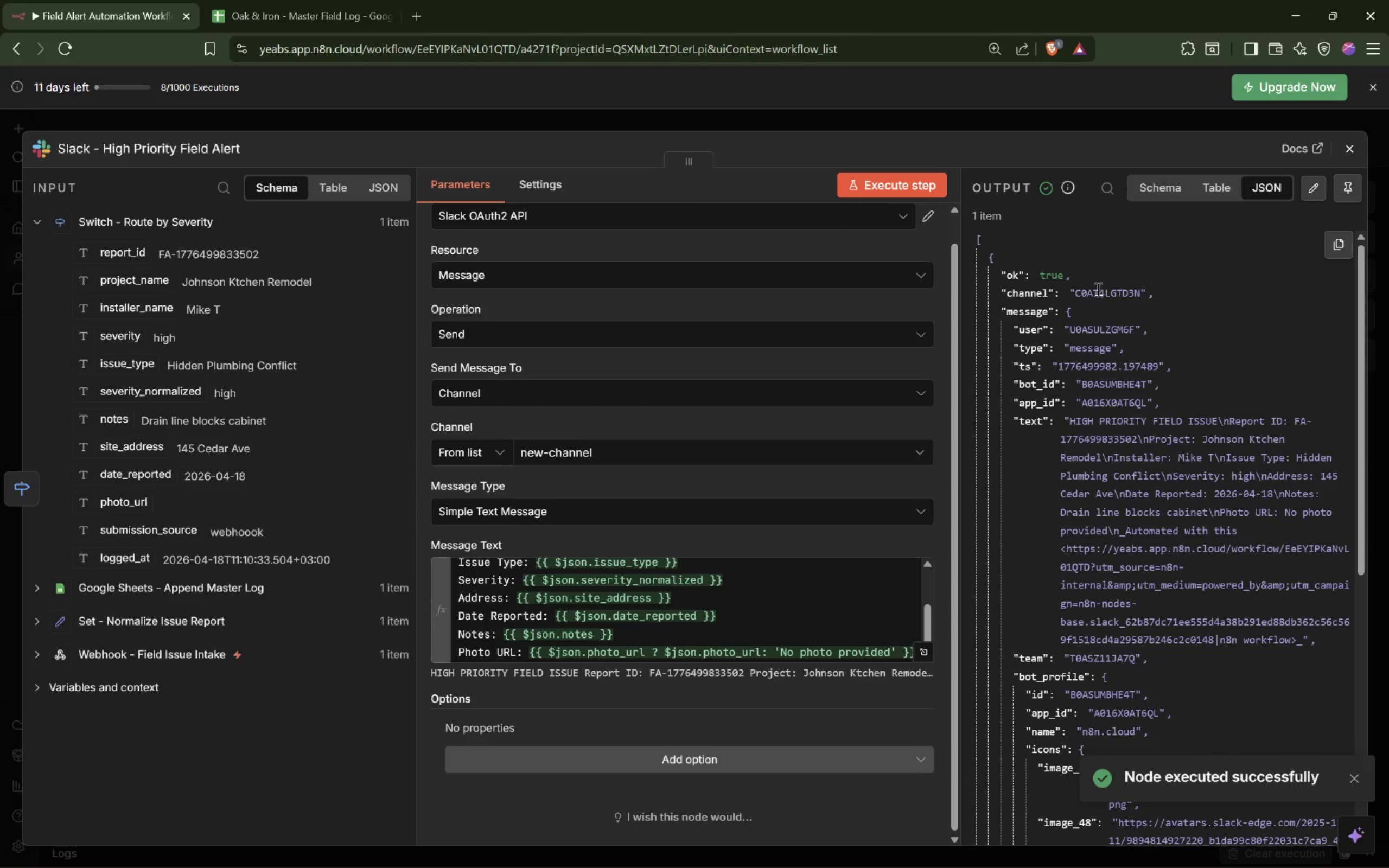 
left_click([1092, 295])
 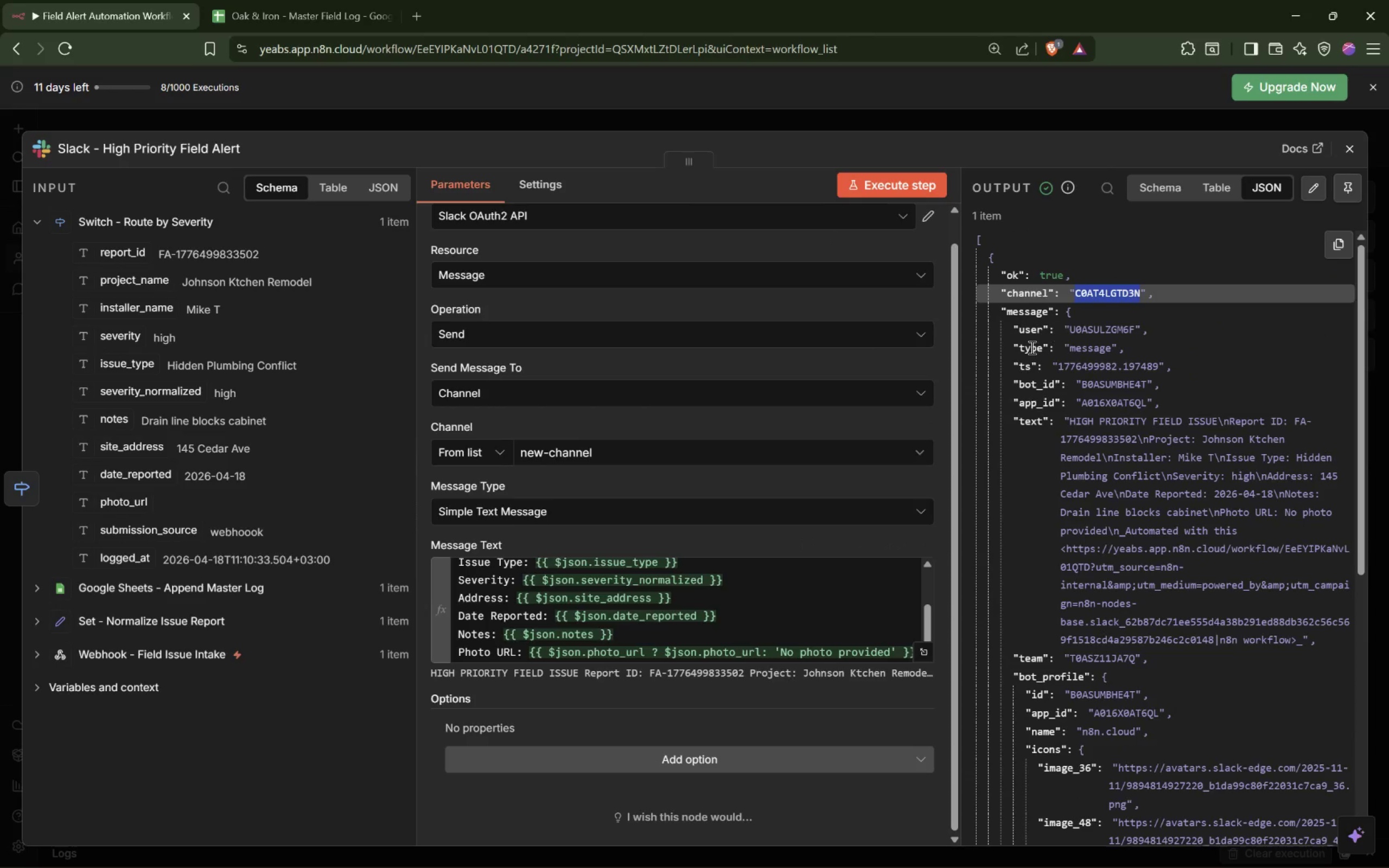 
mouse_move([878, 344])
 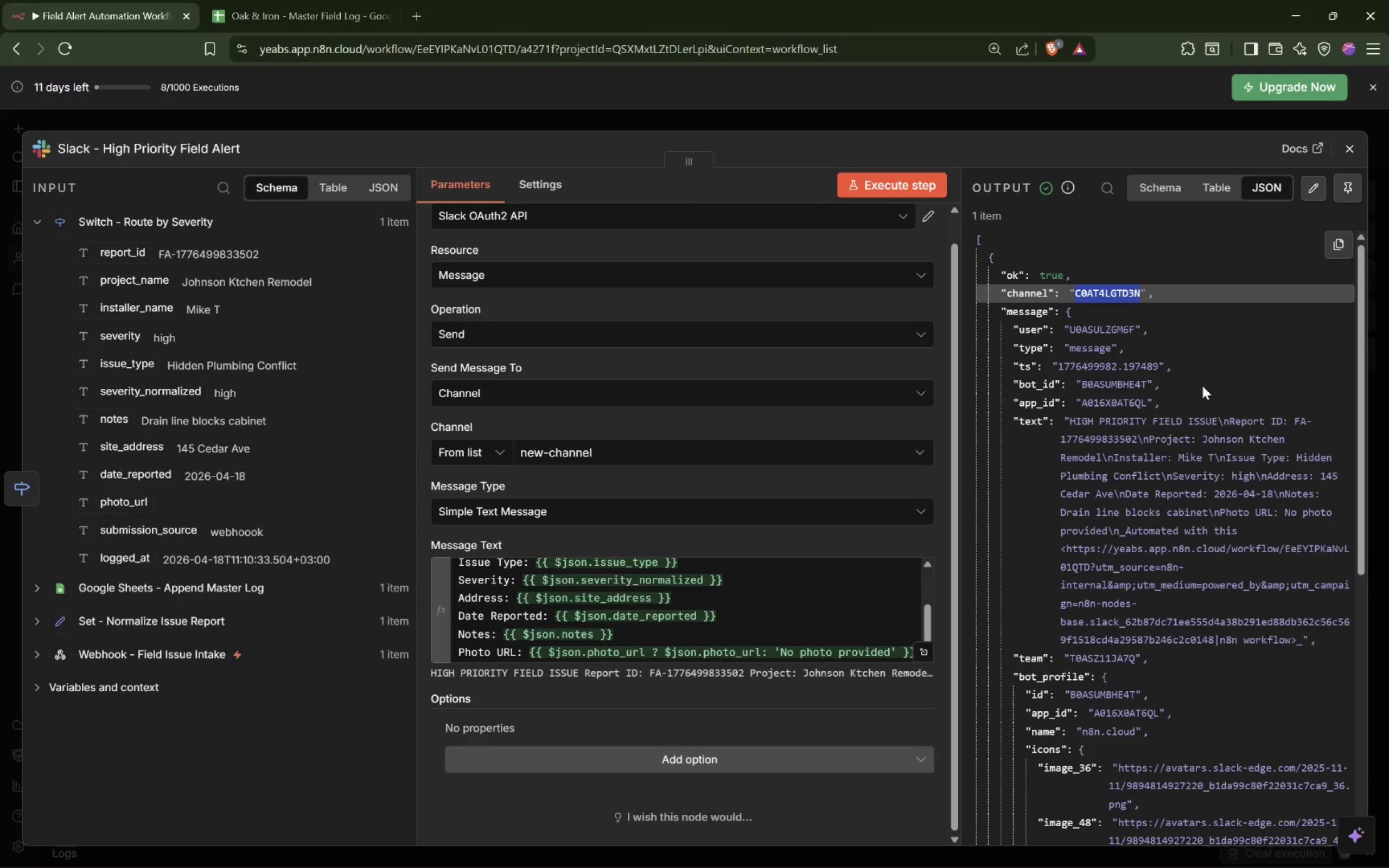 
scroll: coordinate [1193, 389], scroll_direction: down, amount: 19.0
 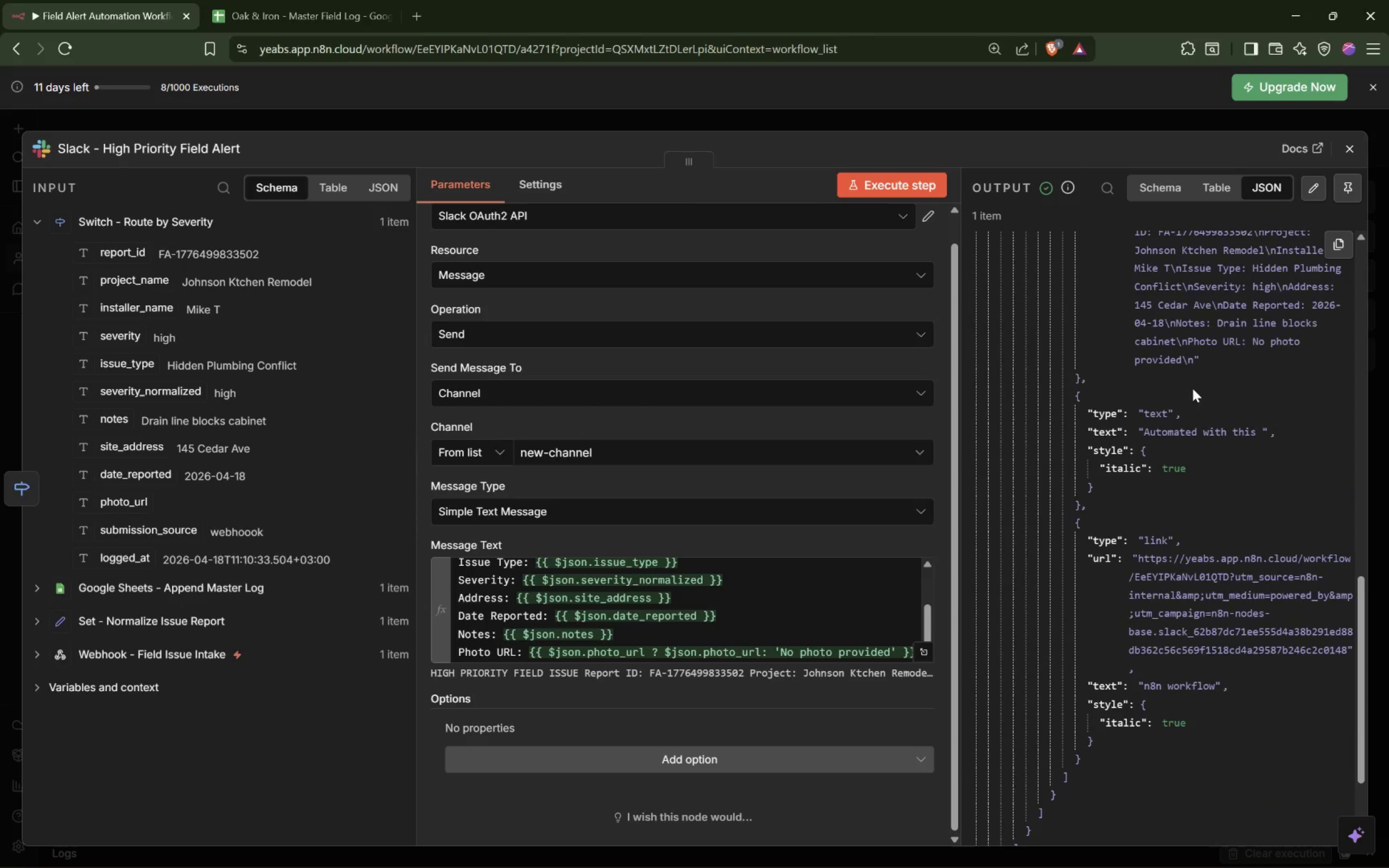 
scroll: coordinate [1192, 388], scroll_direction: up, amount: 4.0
 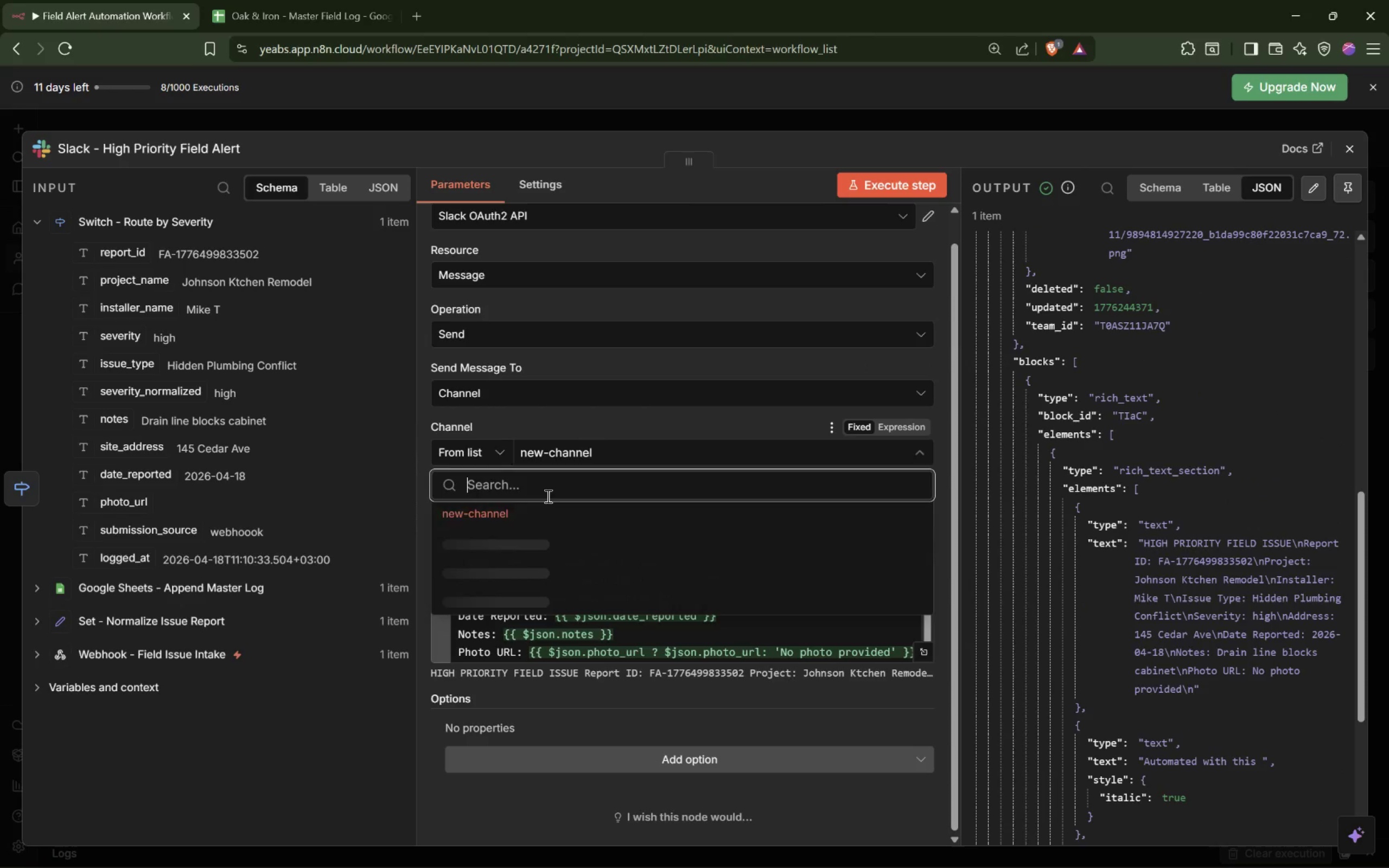 
left_click([535, 547])
 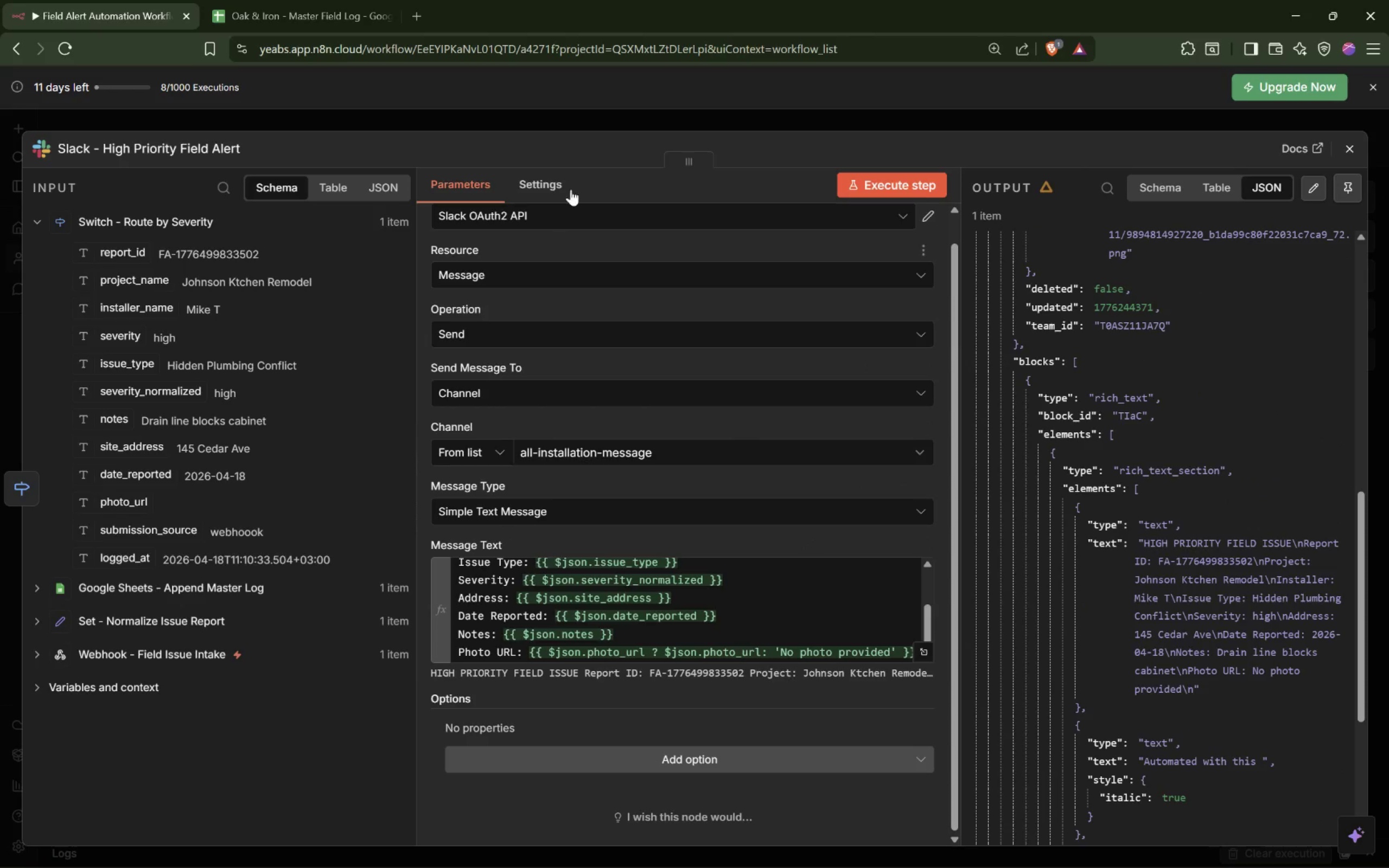 
left_click([609, 119])
 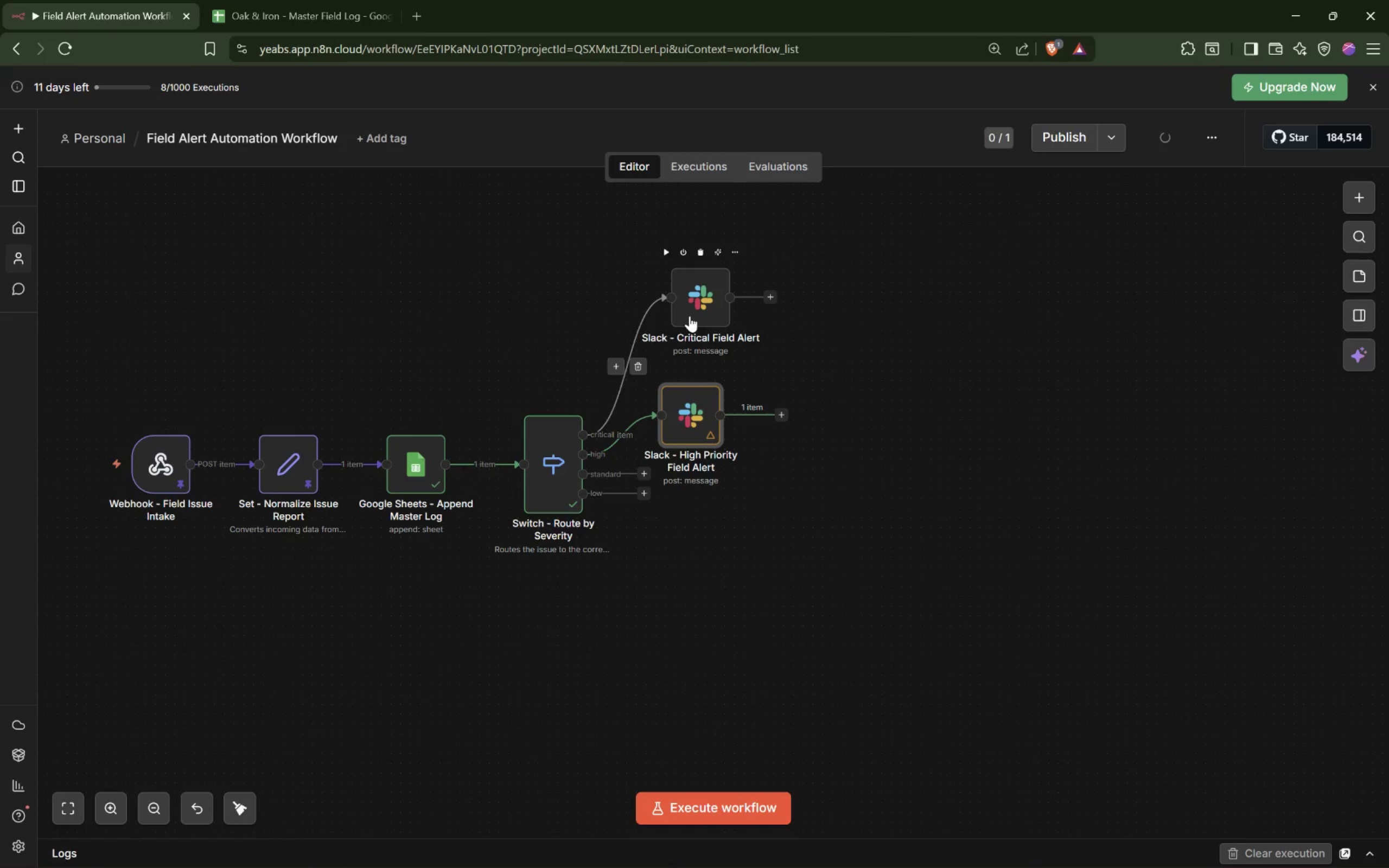 
double_click([689, 315])
 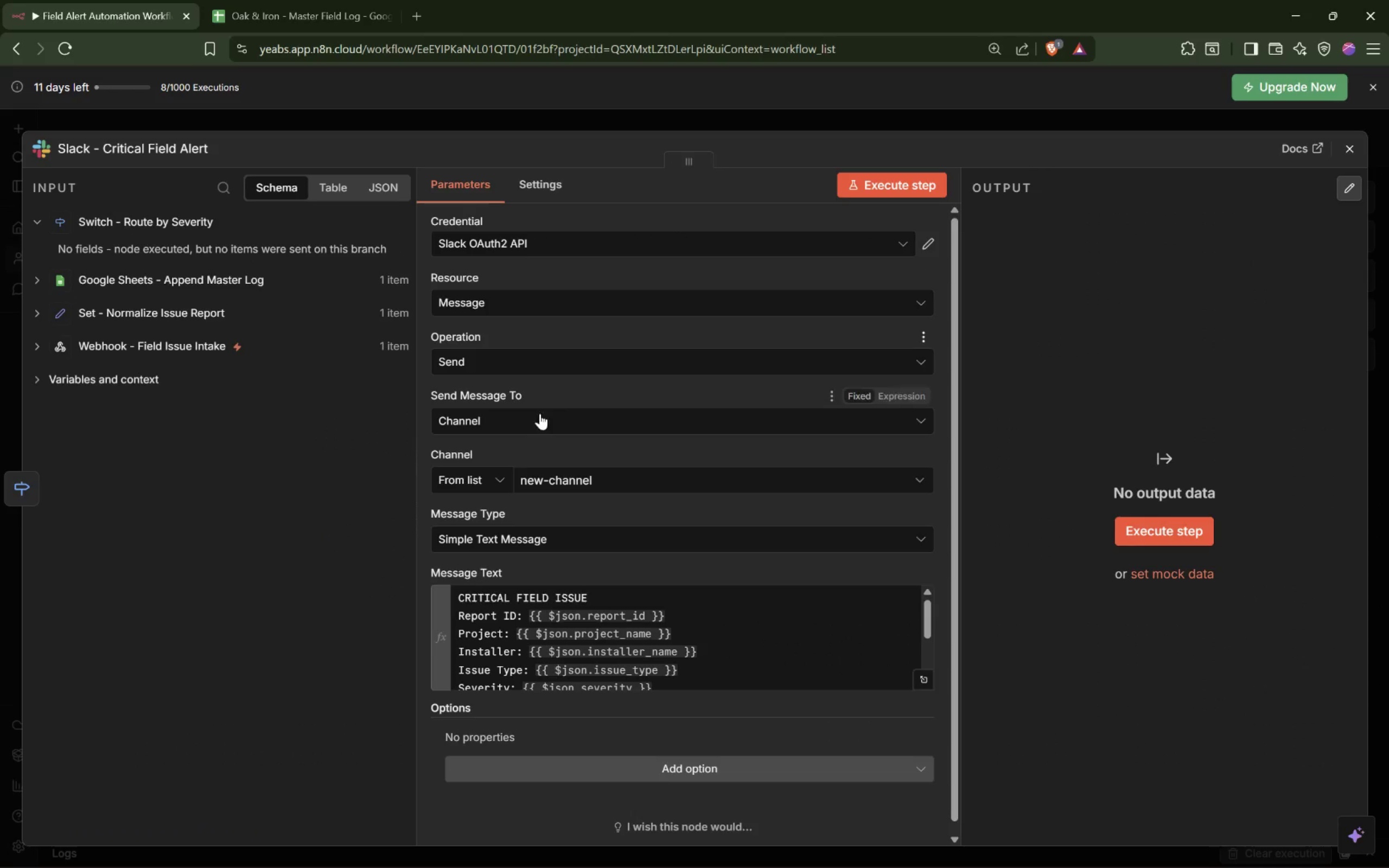 
left_click([603, 482])
 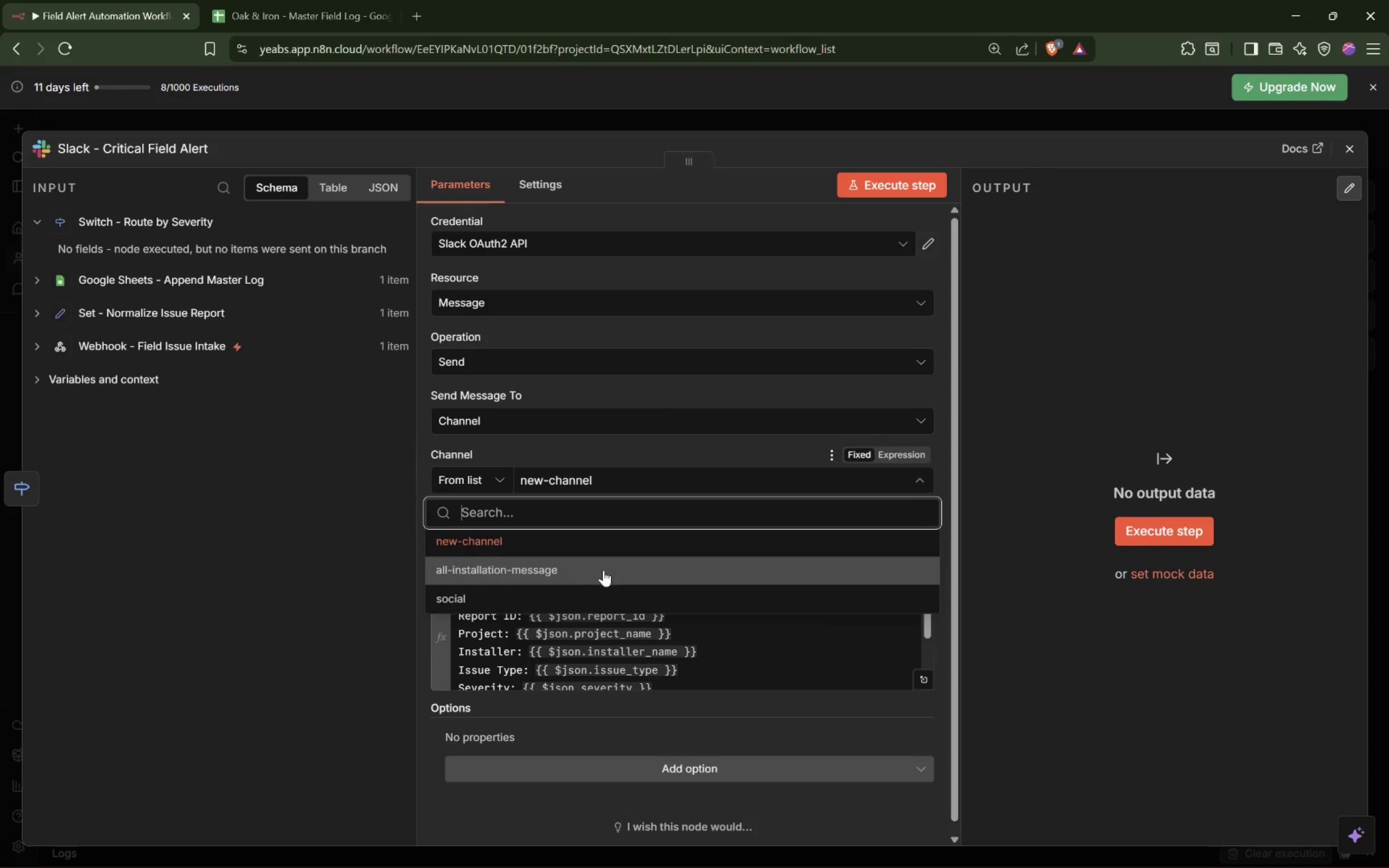 
left_click([505, 572])
 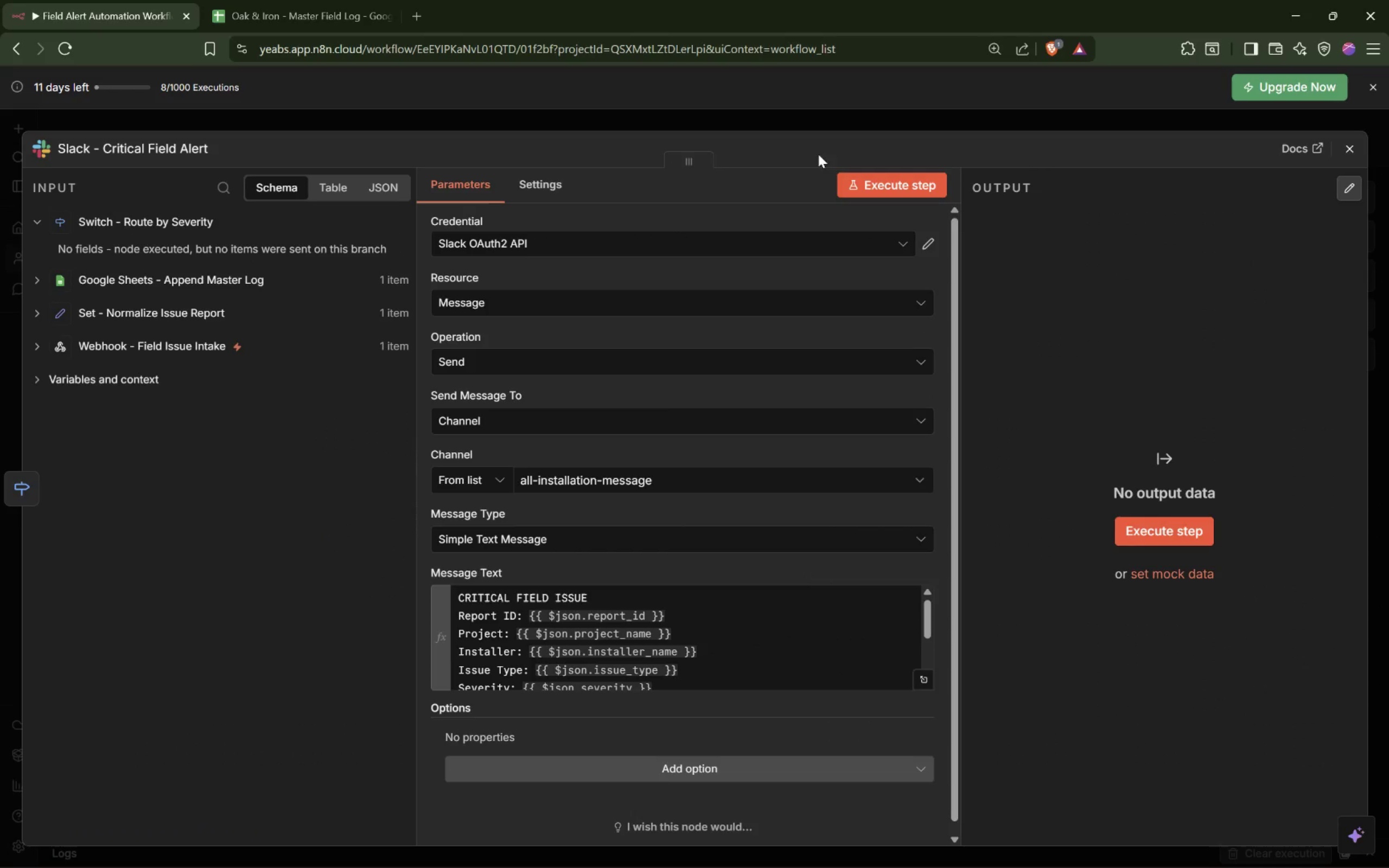 
left_click([812, 127])
 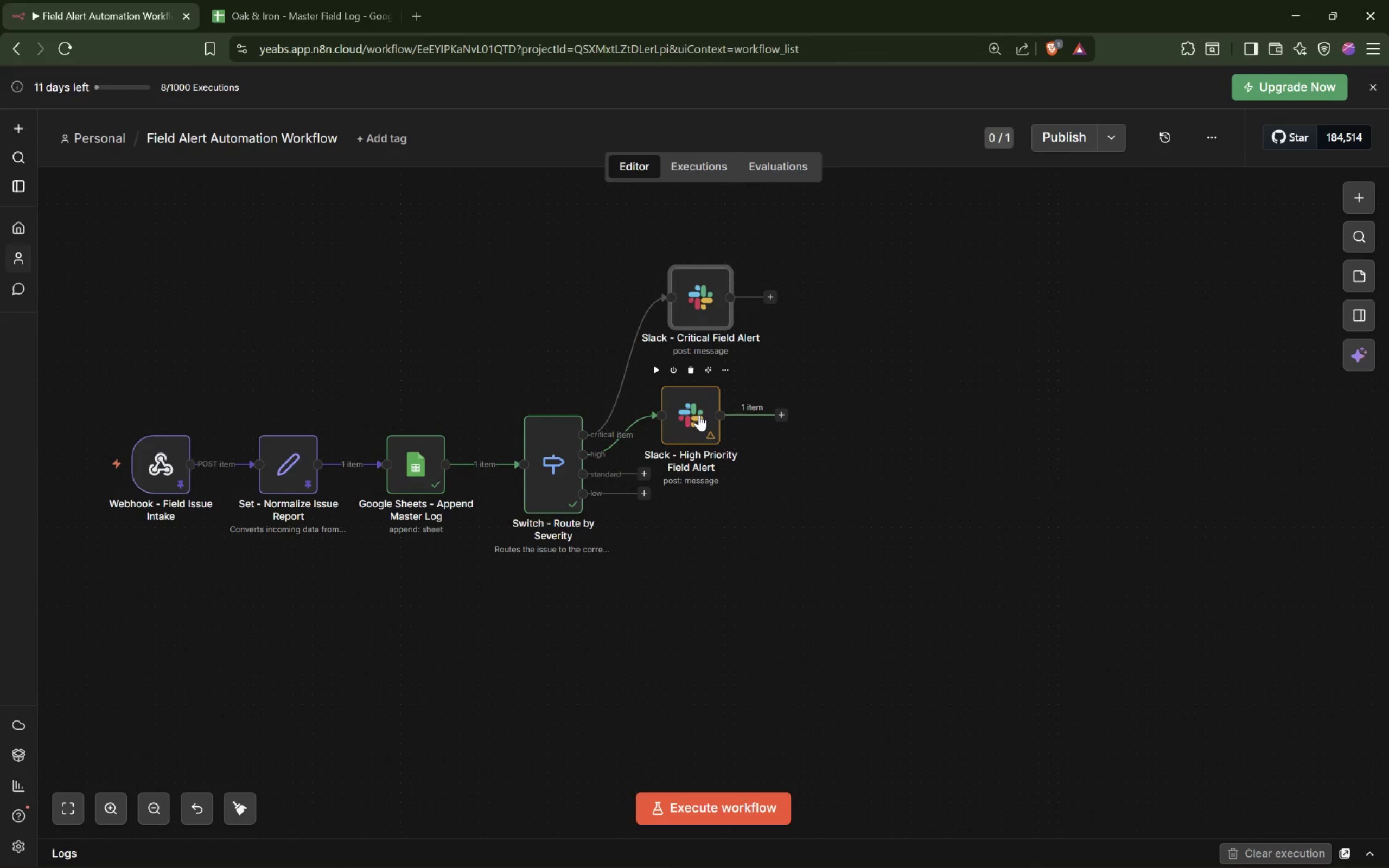 
double_click([699, 414])
 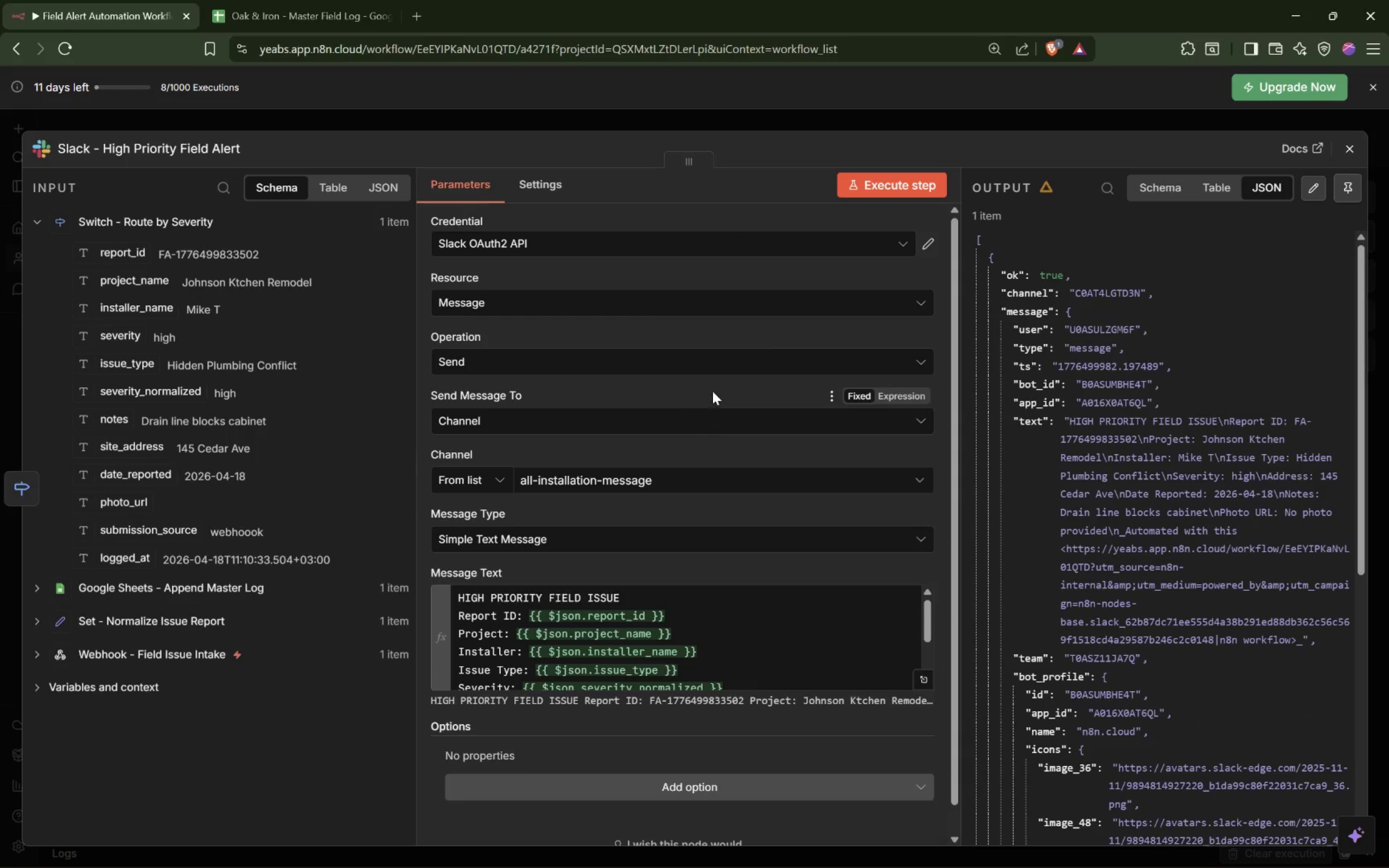 
left_click([883, 182])
 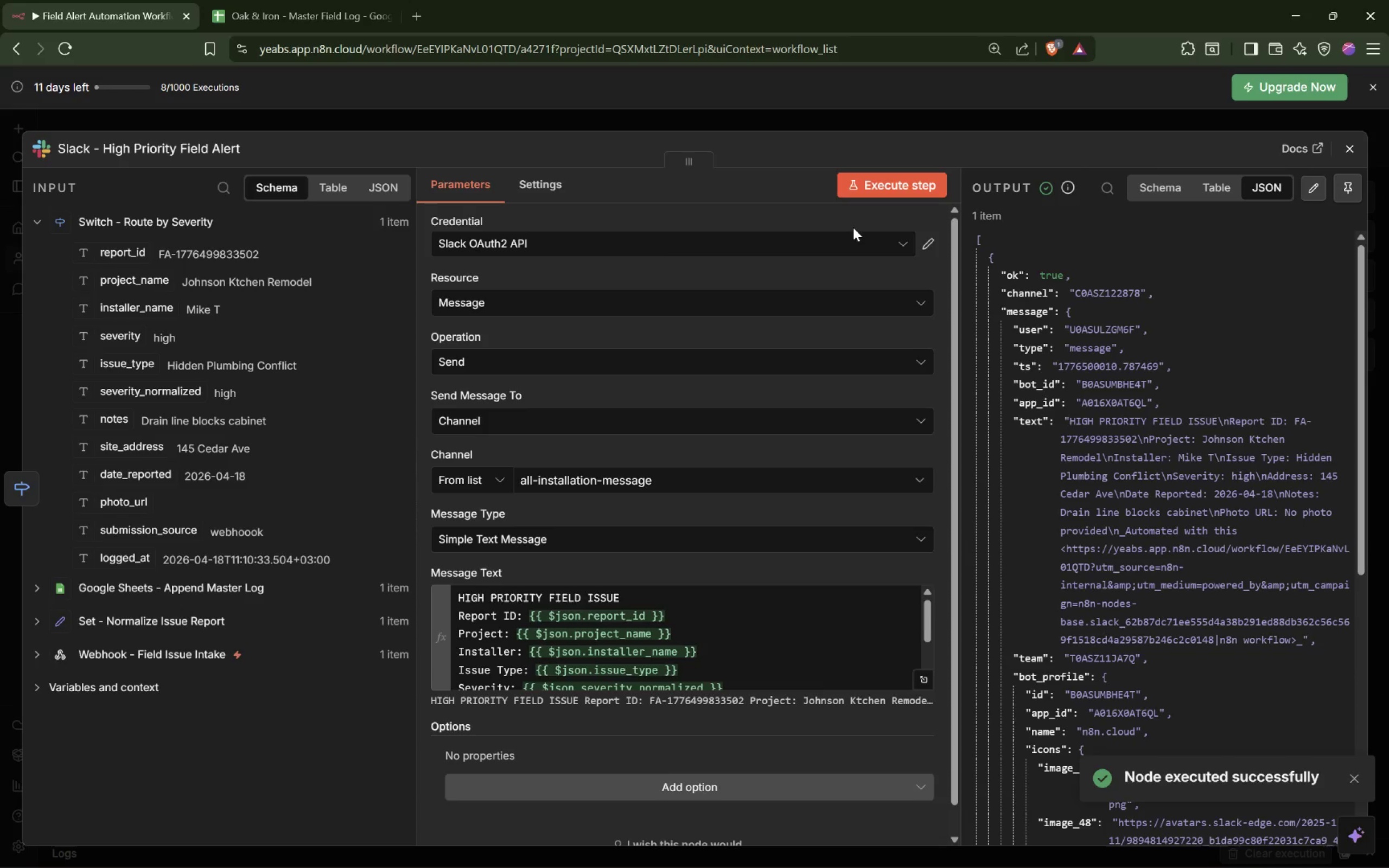 
left_click([864, 123])
 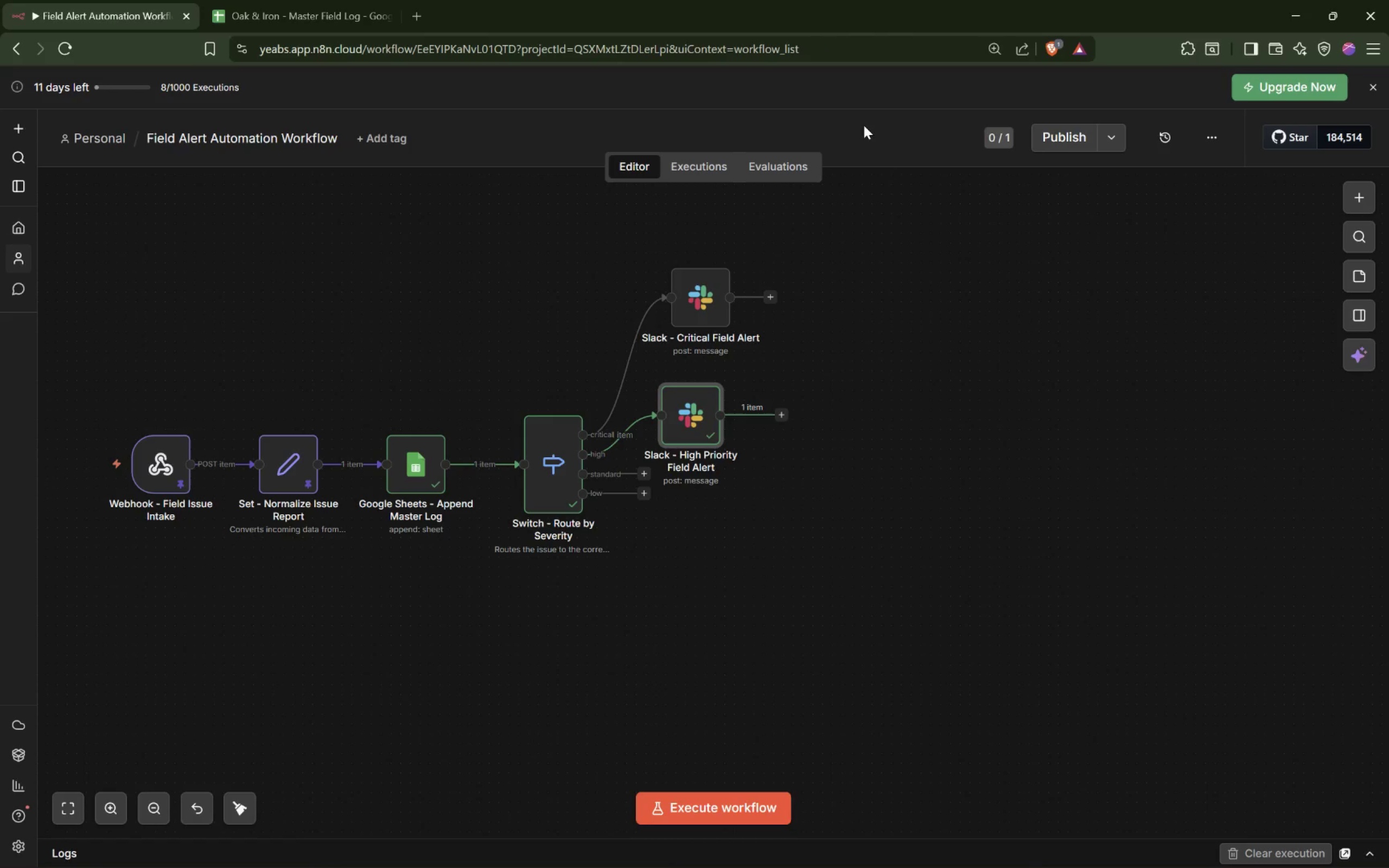 
key(Alt+AltLeft)
 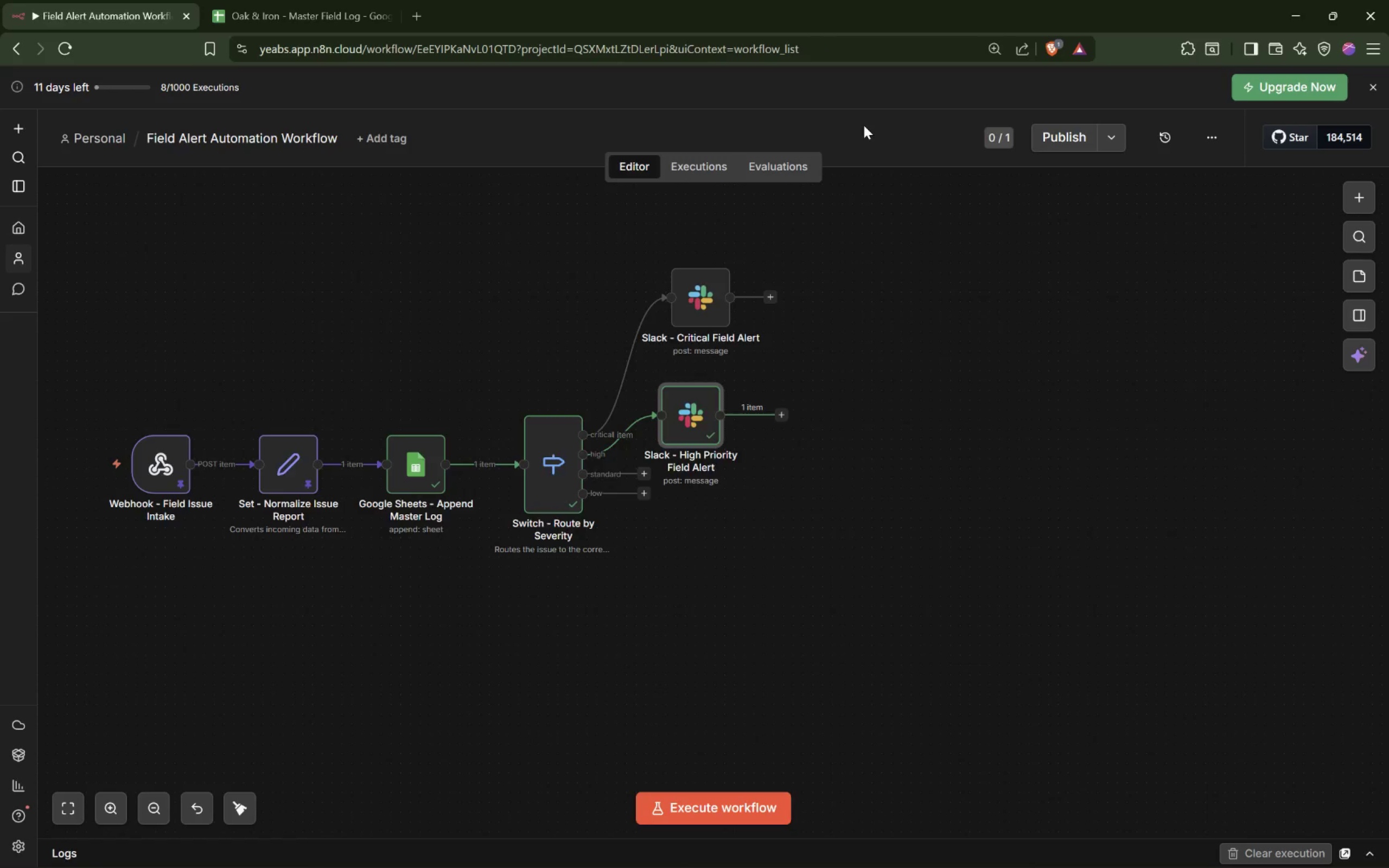 
key(Alt+Tab)